 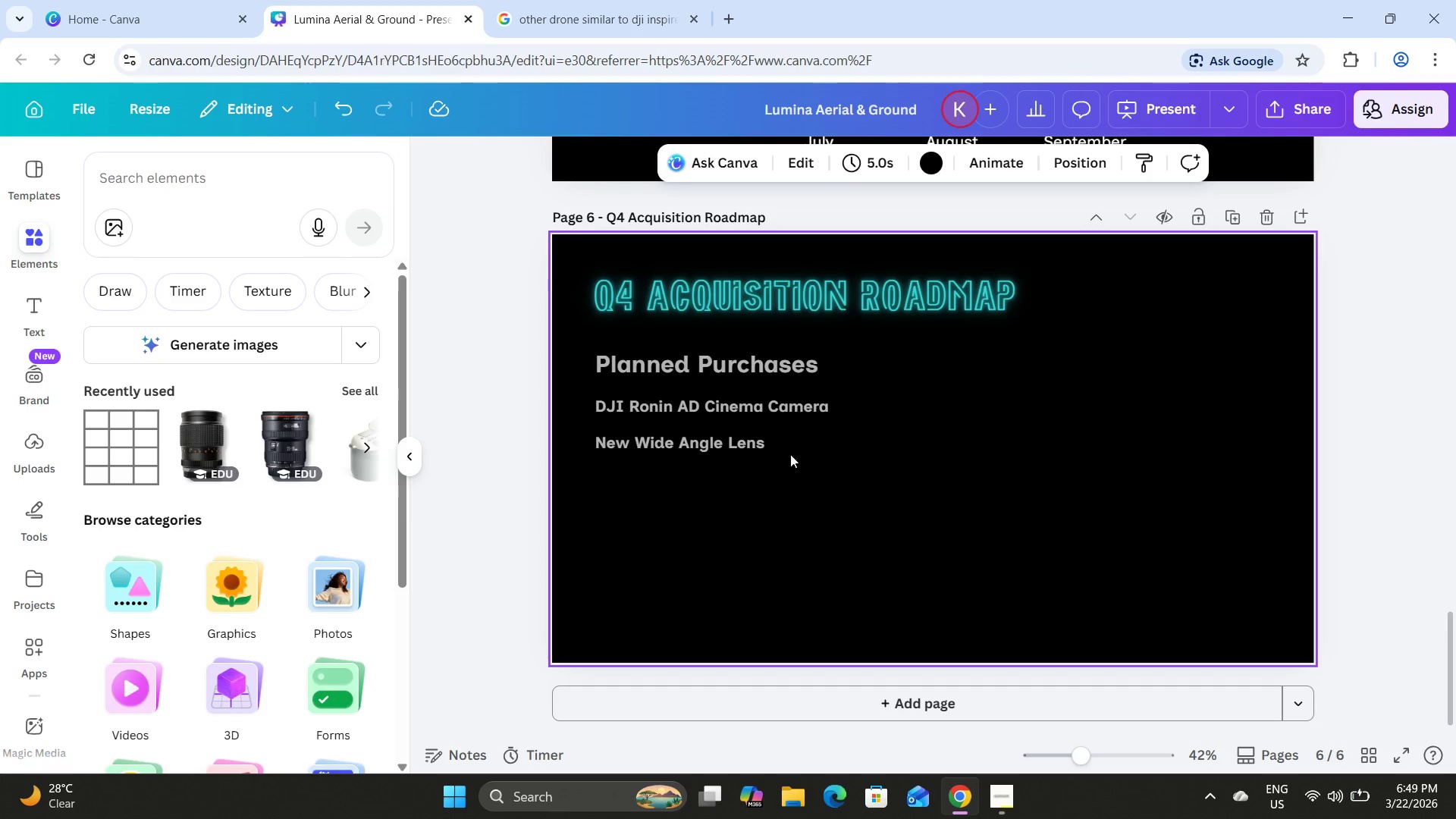 
left_click_drag(start_coordinate=[582, 392], to_coordinate=[753, 448])
 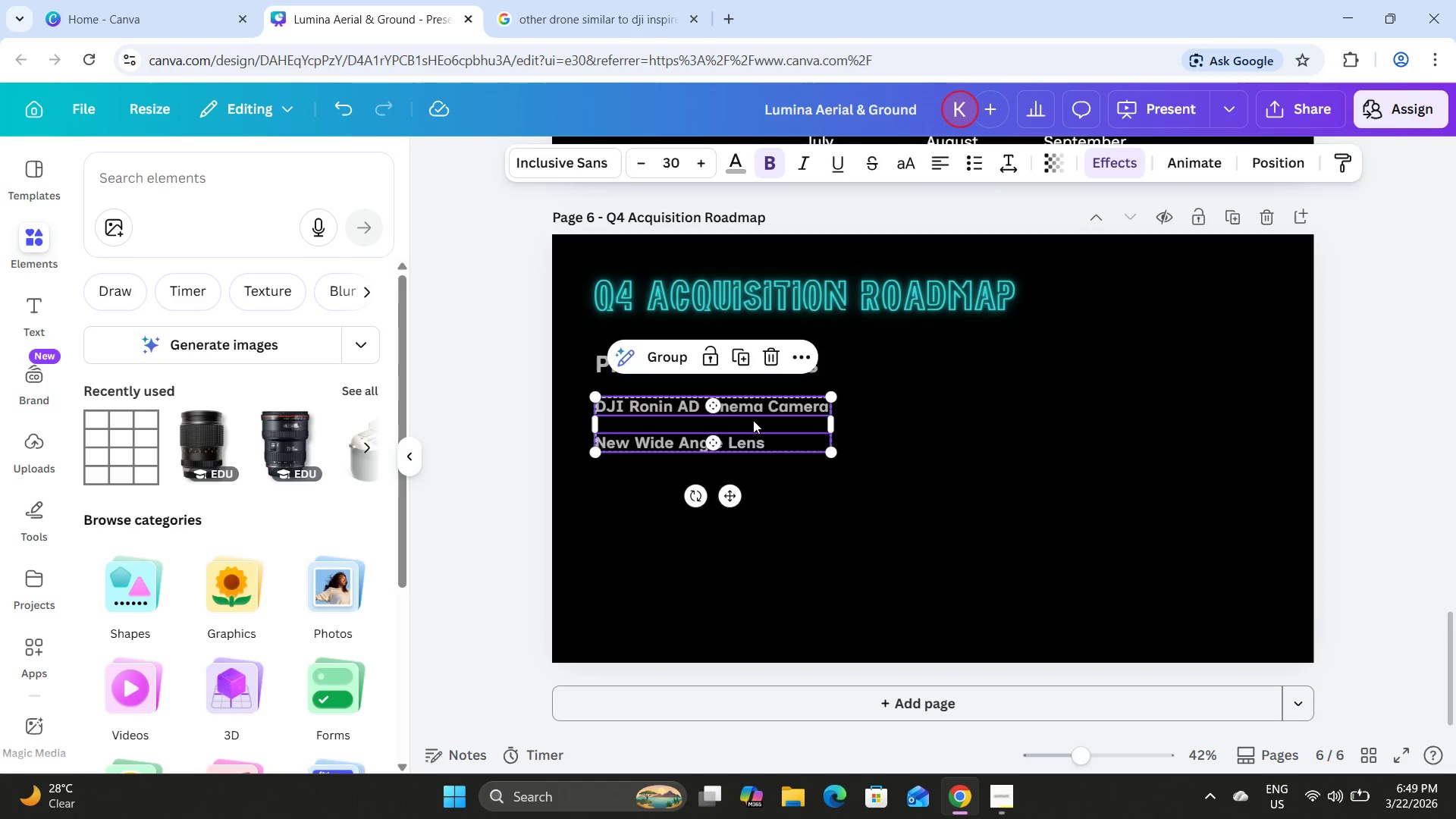 
left_click_drag(start_coordinate=[753, 420], to_coordinate=[799, 419])
 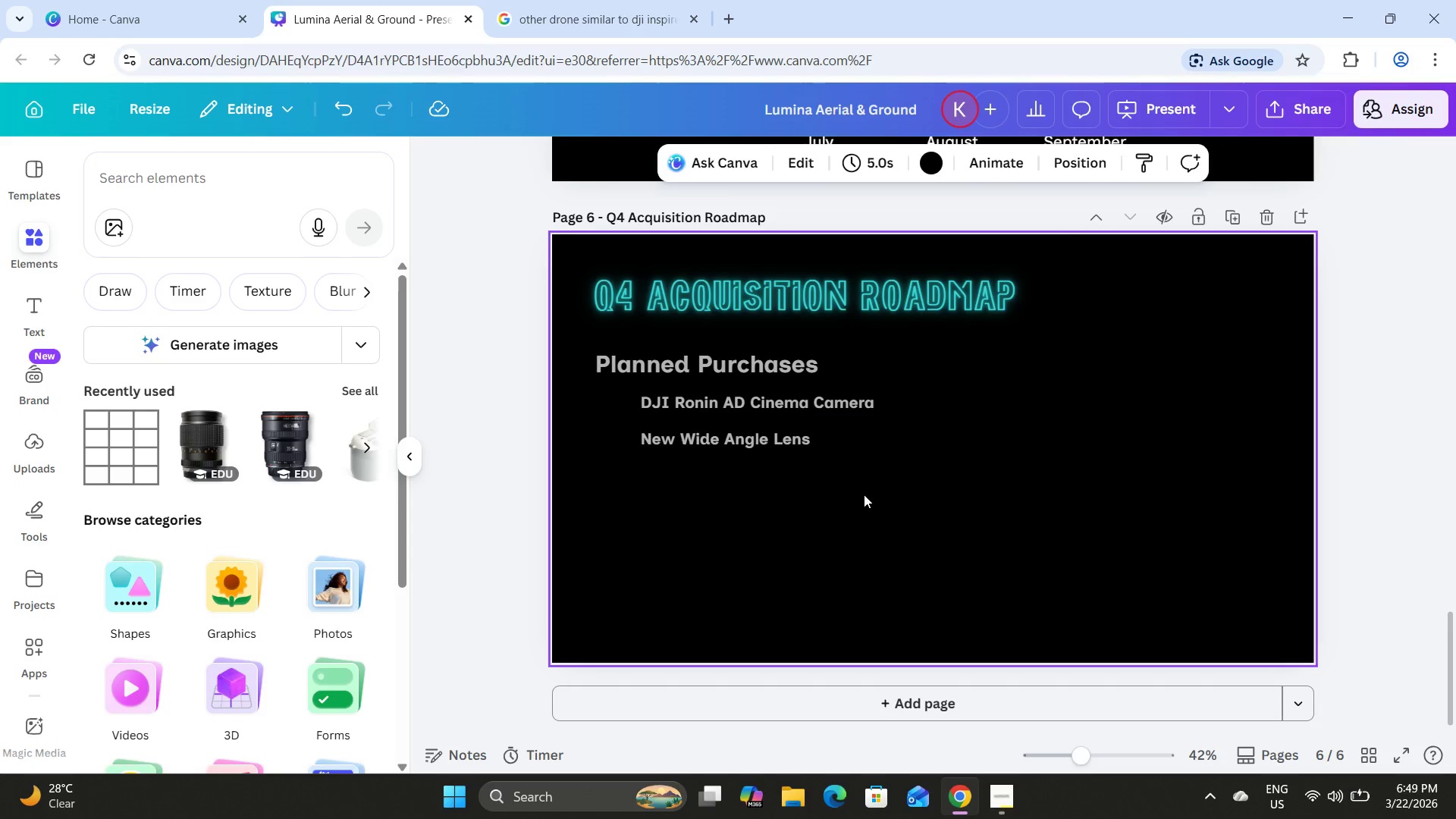 
left_click([764, 431])
 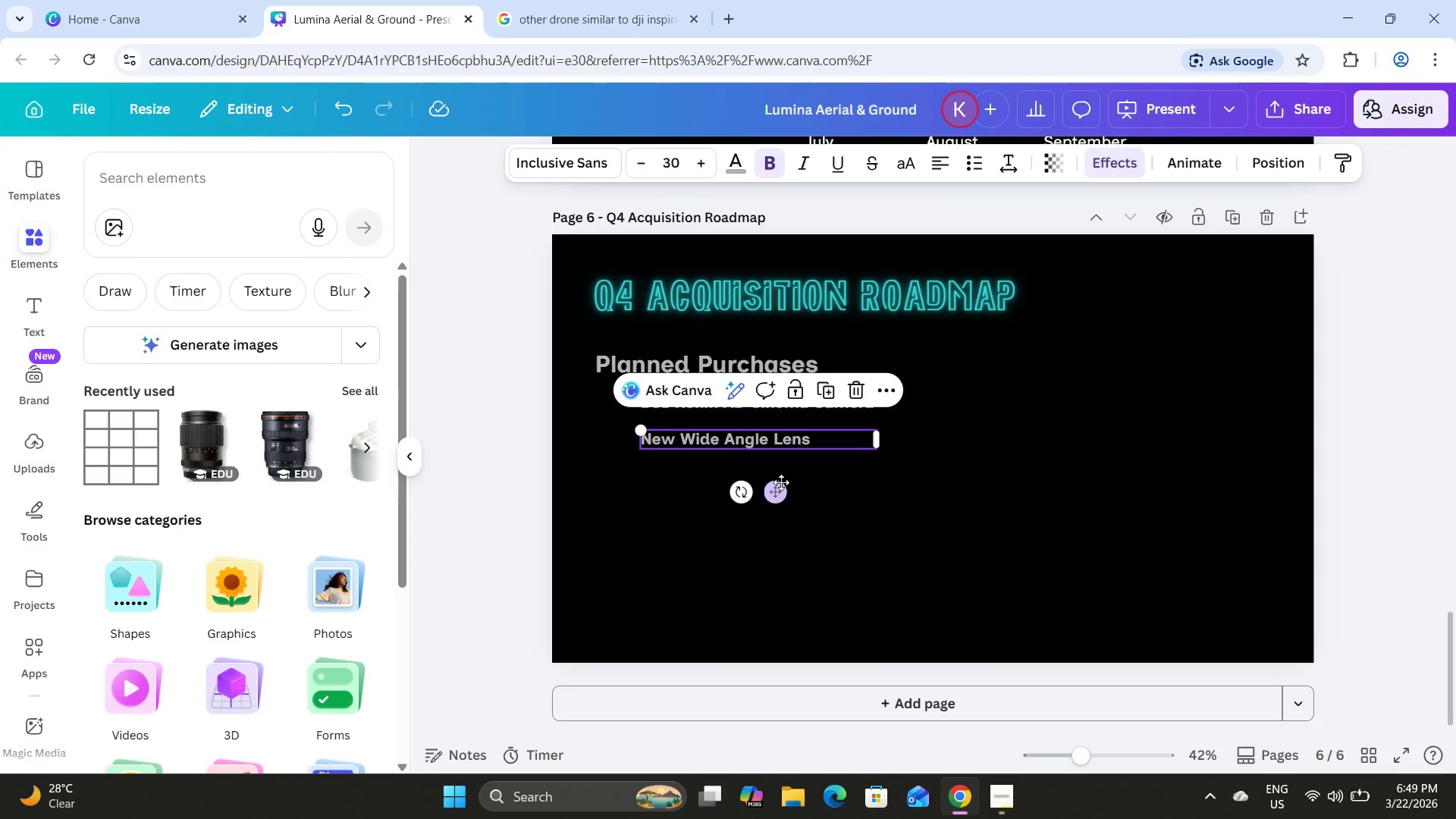 
left_click_drag(start_coordinate=[781, 488], to_coordinate=[777, 478])
 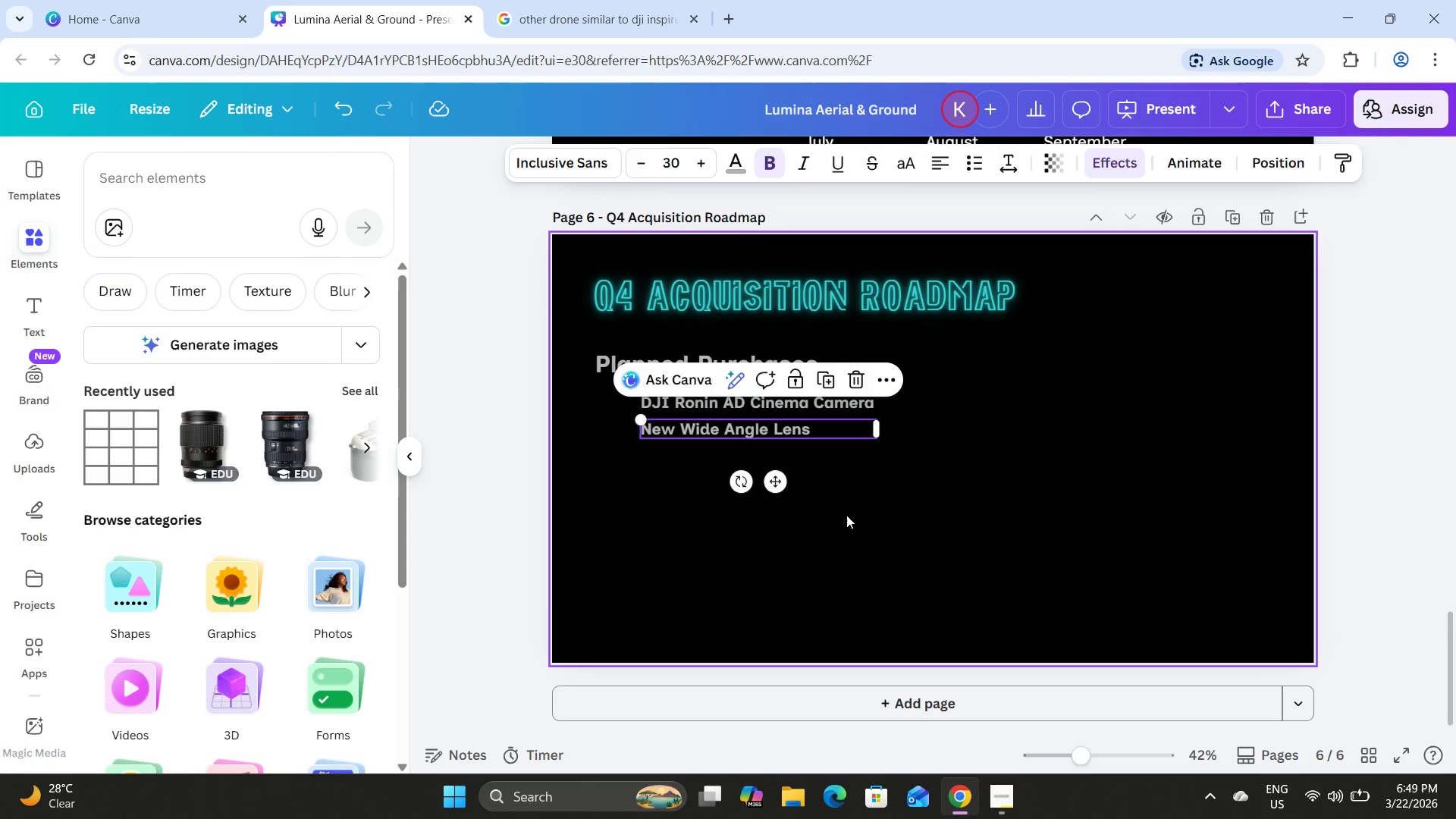 
left_click([846, 515])
 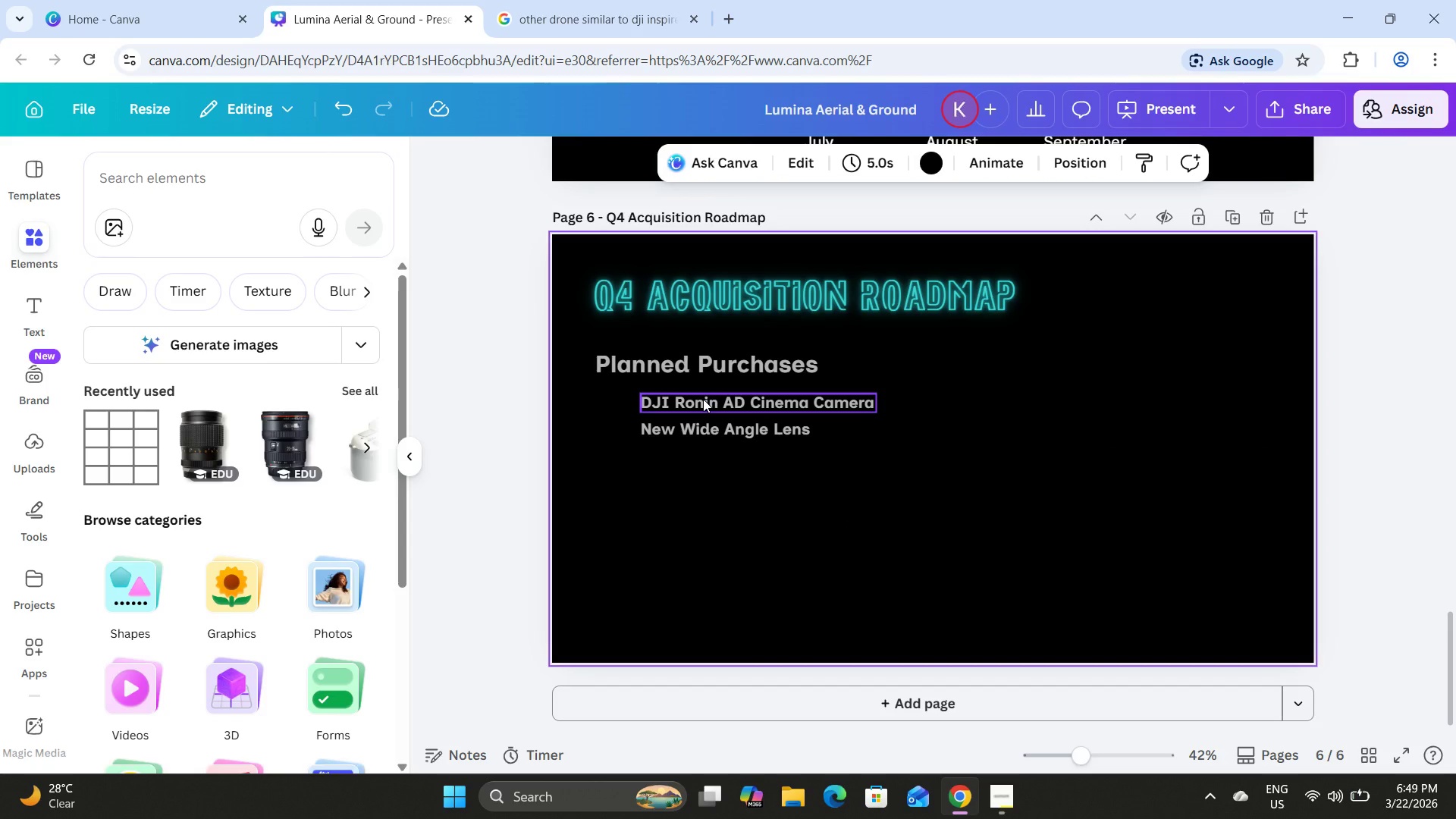 
left_click([758, 426])
 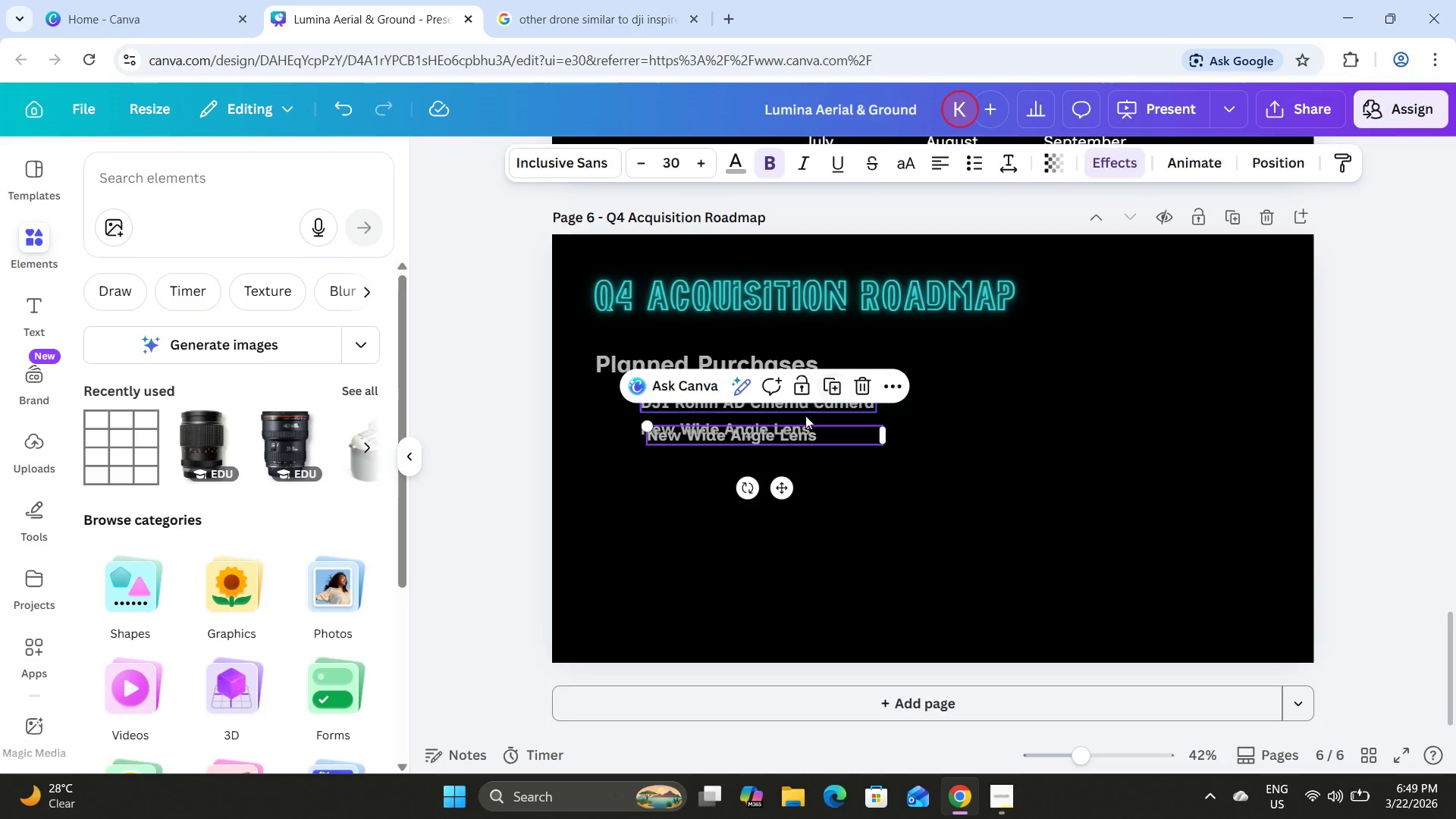 
left_click_drag(start_coordinate=[812, 431], to_coordinate=[824, 522])
 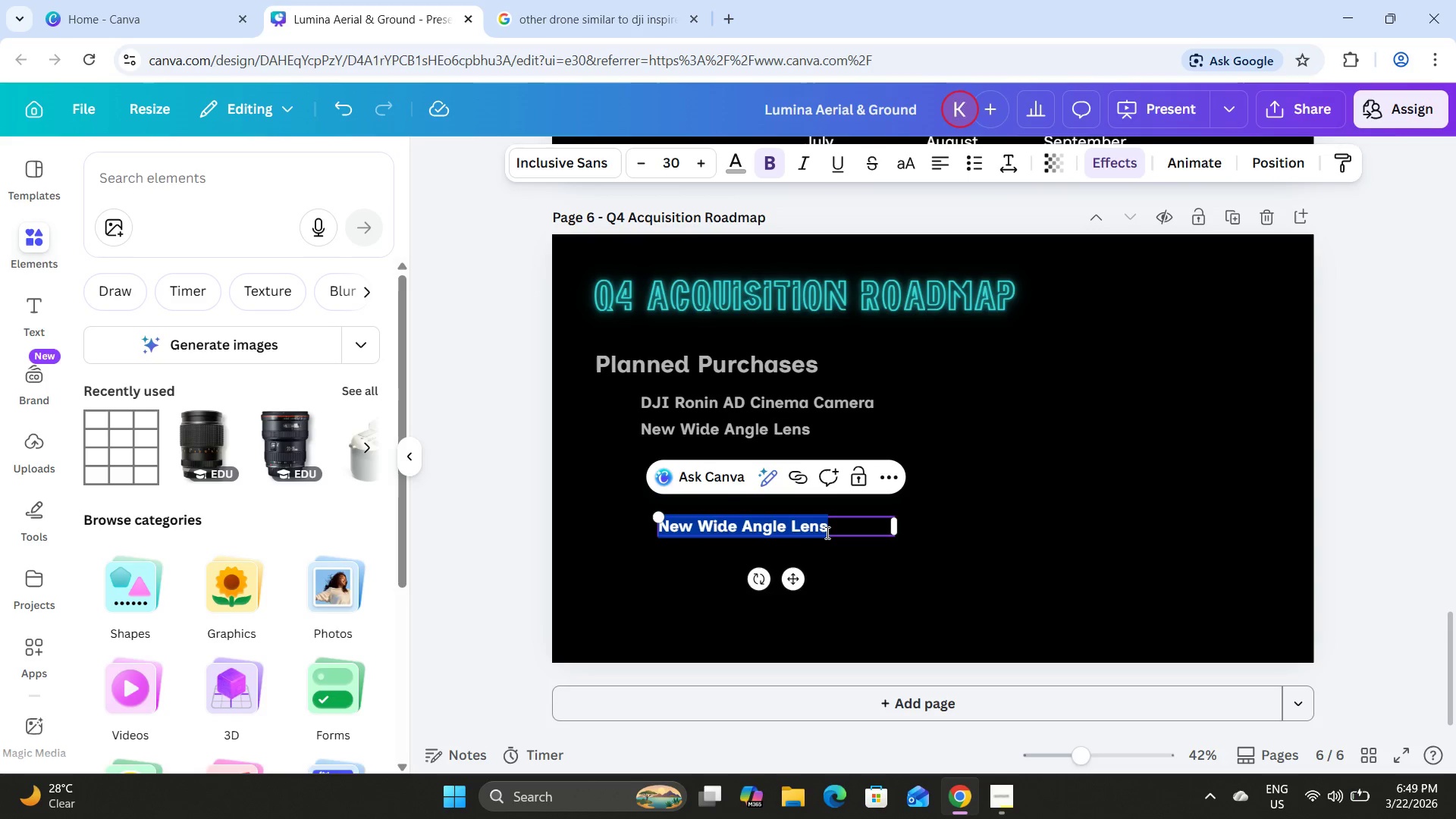 
double_click([826, 532])
 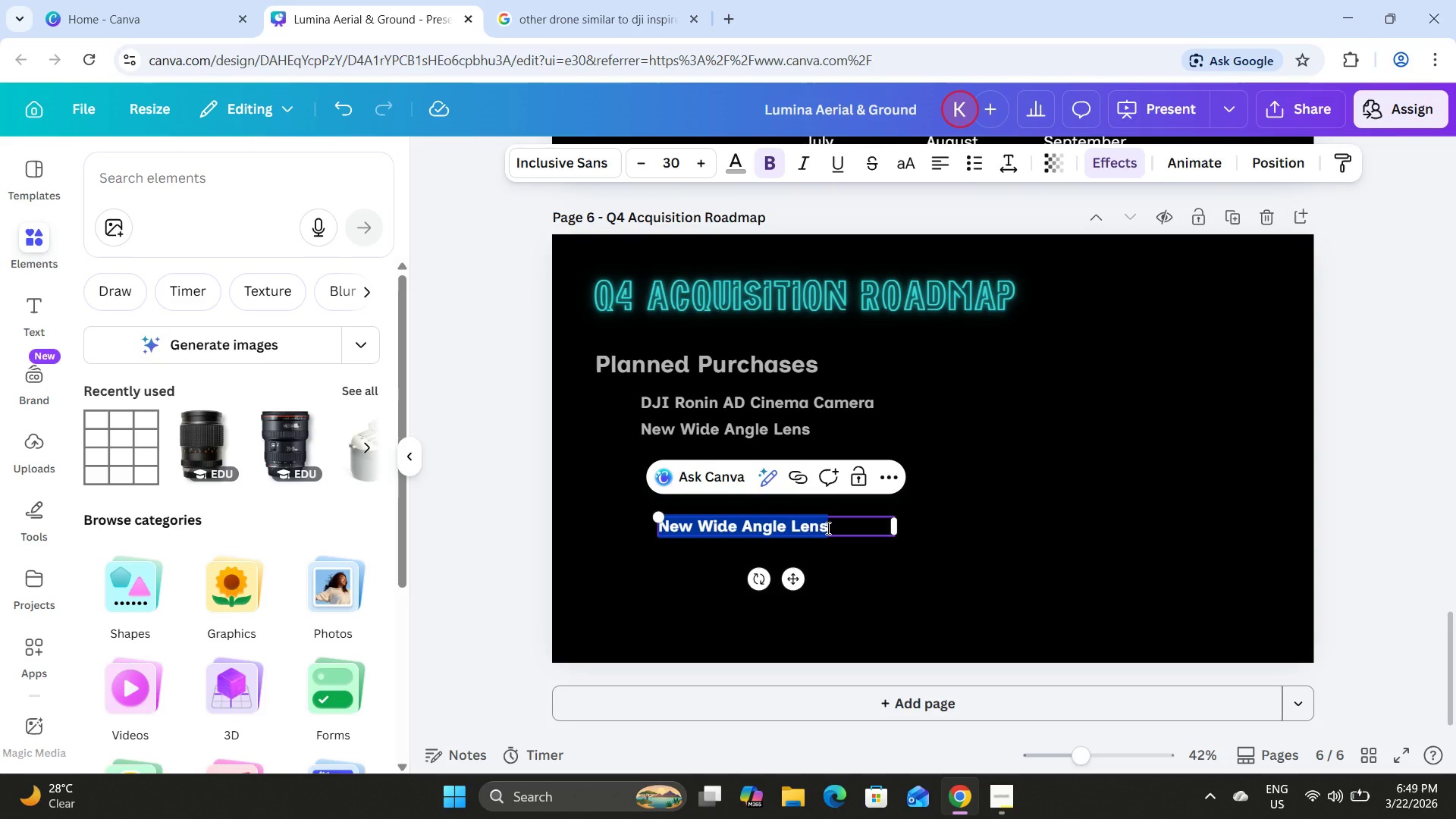 
key(Control+ControlLeft)
 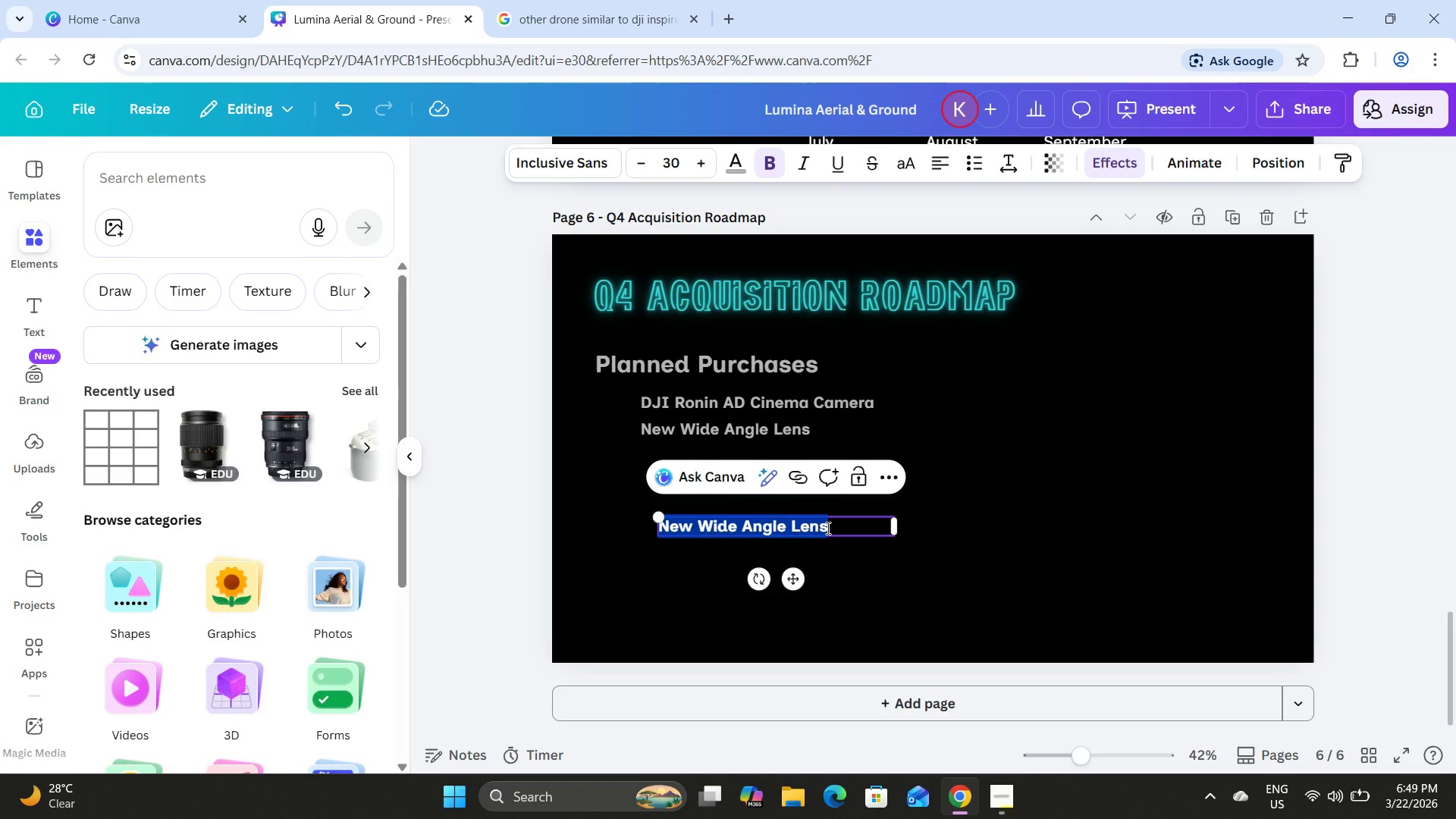 
key(Control+C)
 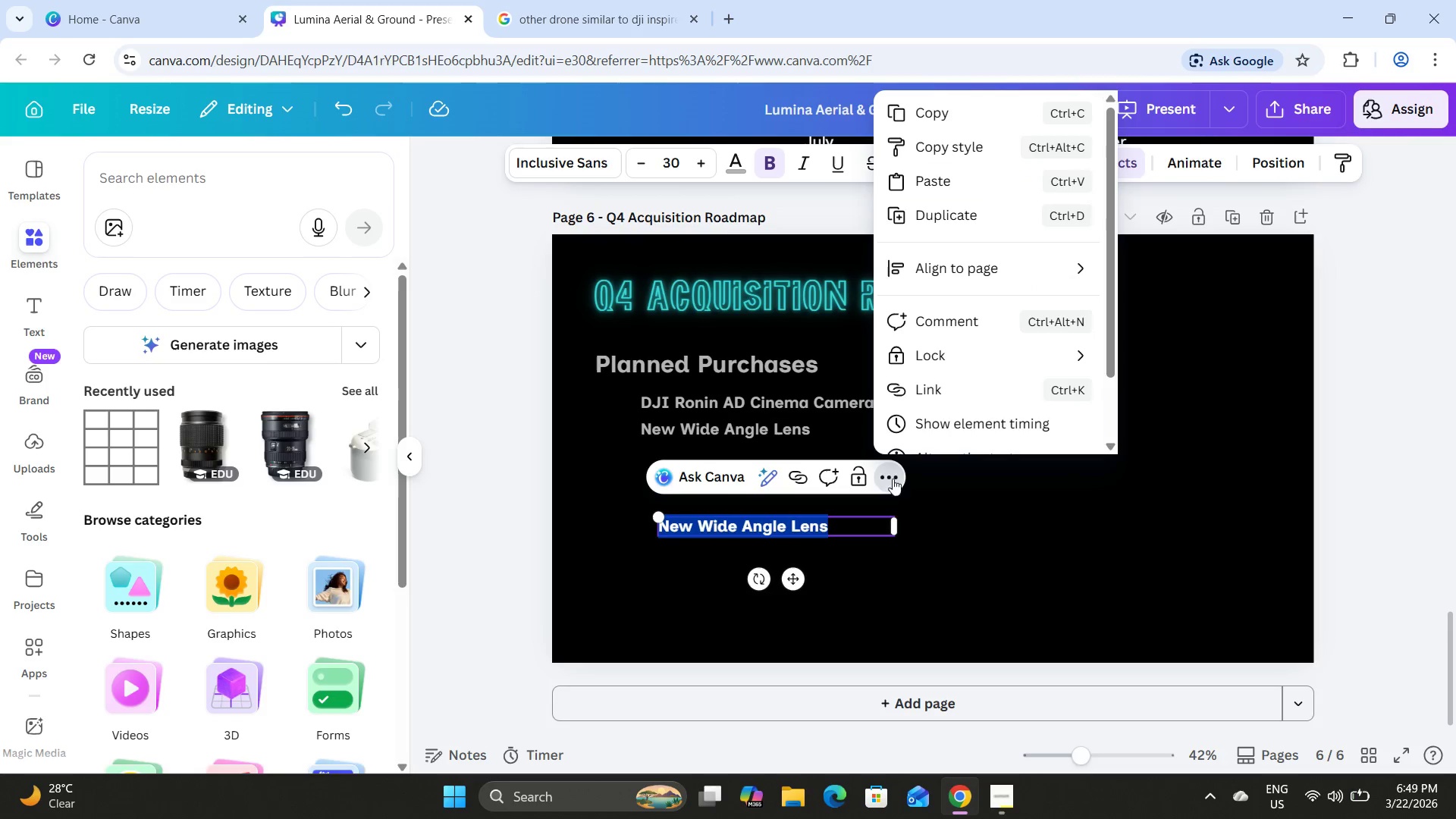 
double_click([984, 544])
 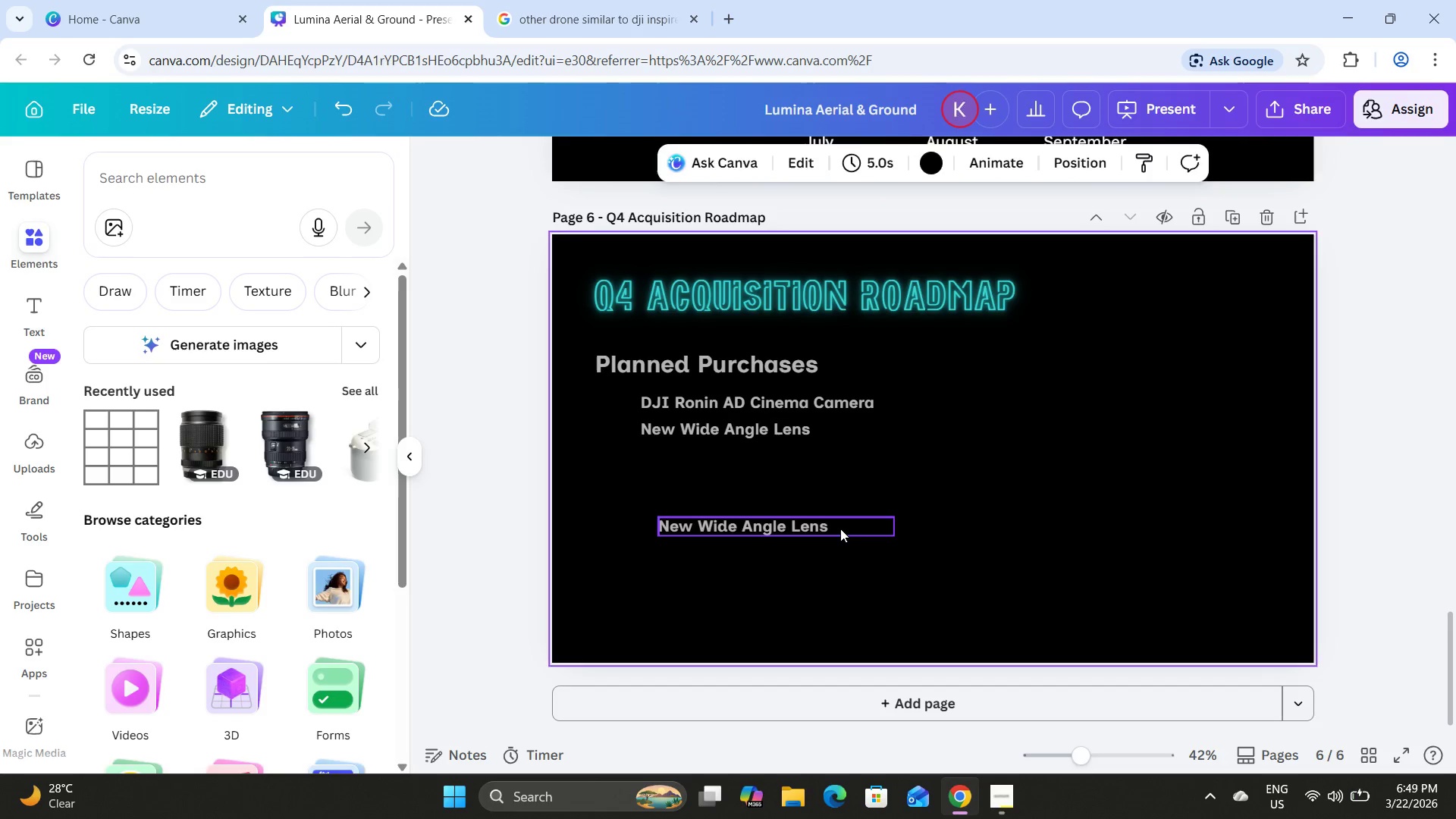 
triple_click([838, 525])
 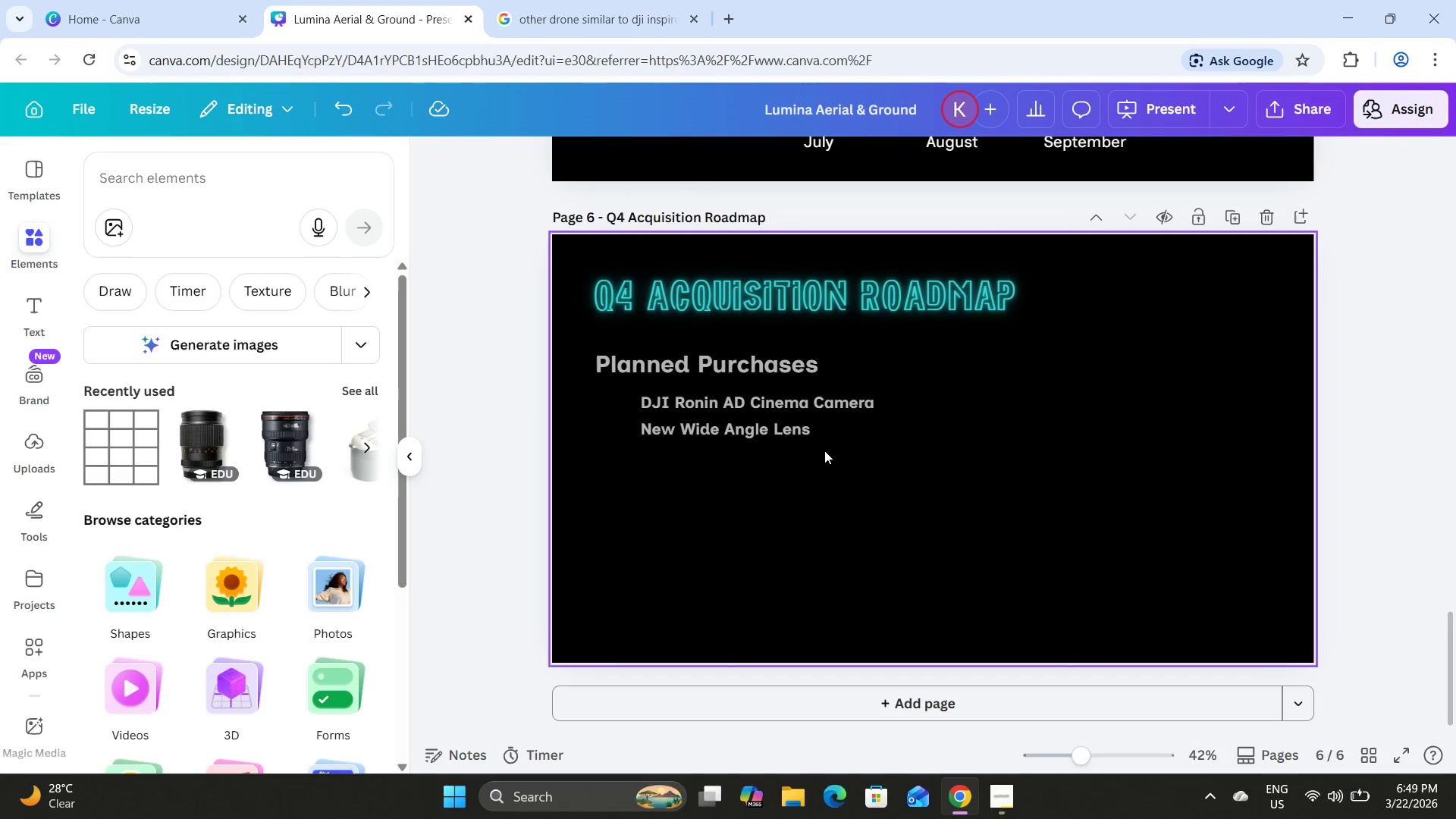 
double_click([774, 417])
 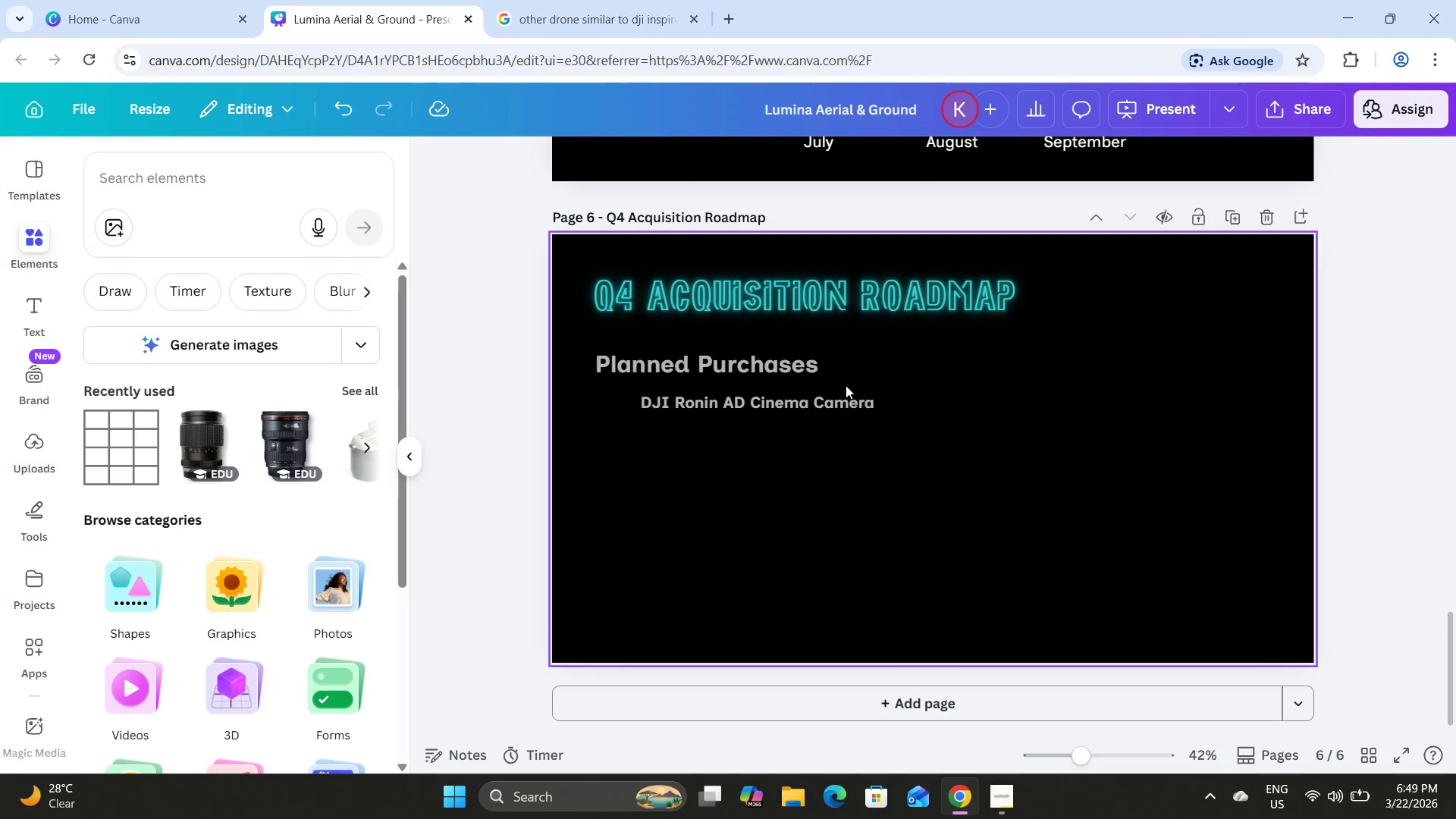 
double_click([841, 400])
 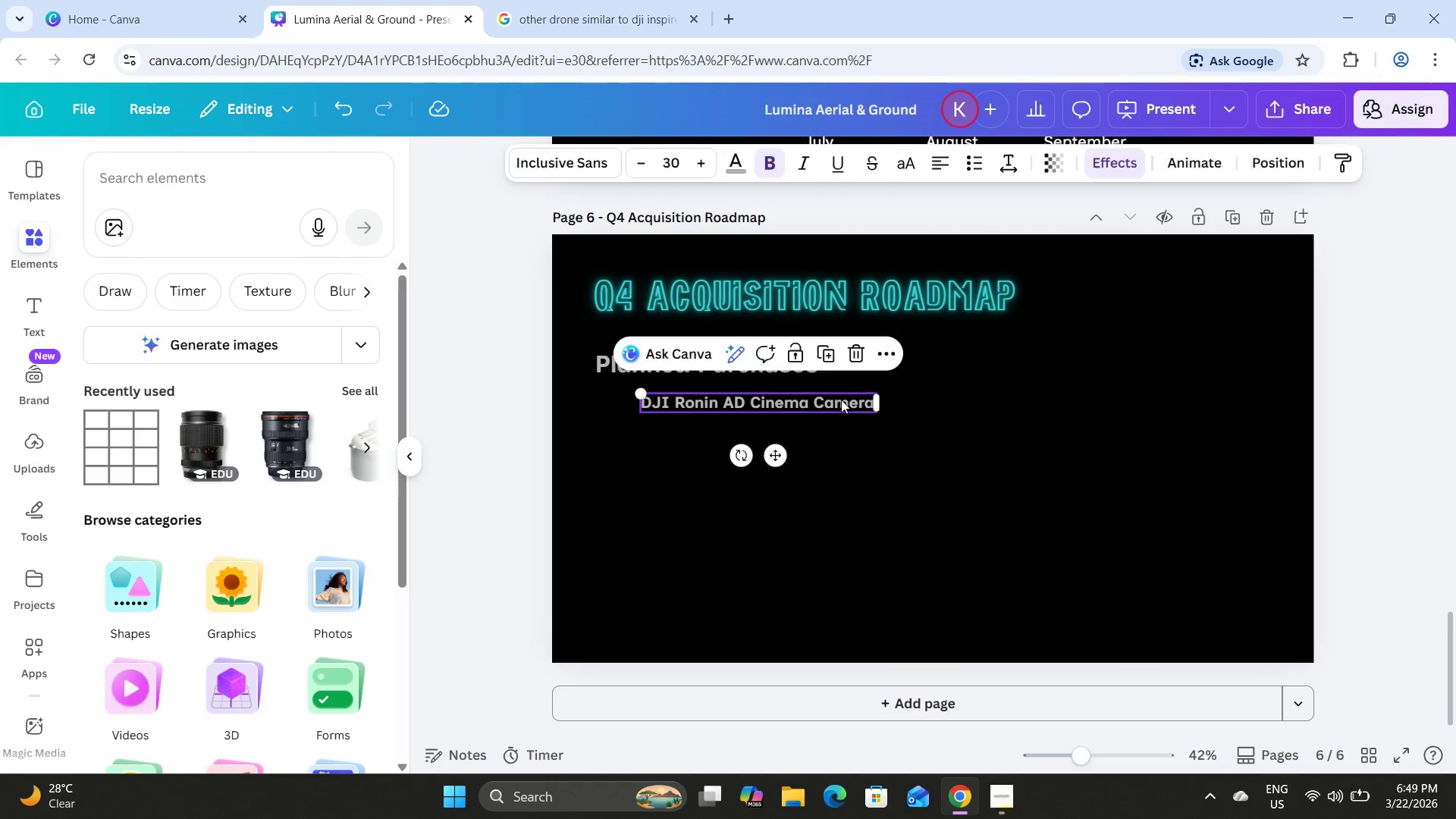 
triple_click([841, 400])
 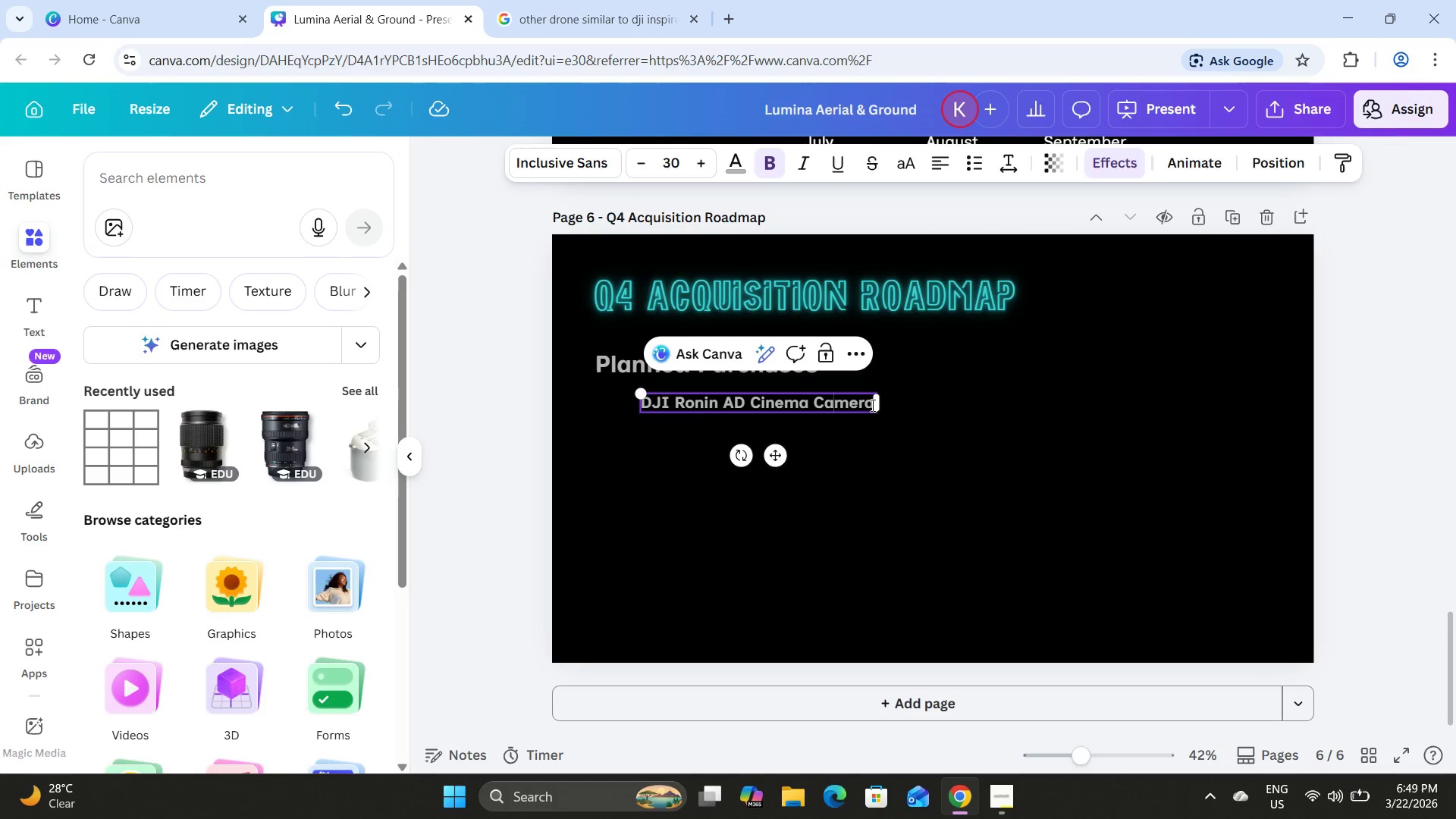 
left_click([872, 405])
 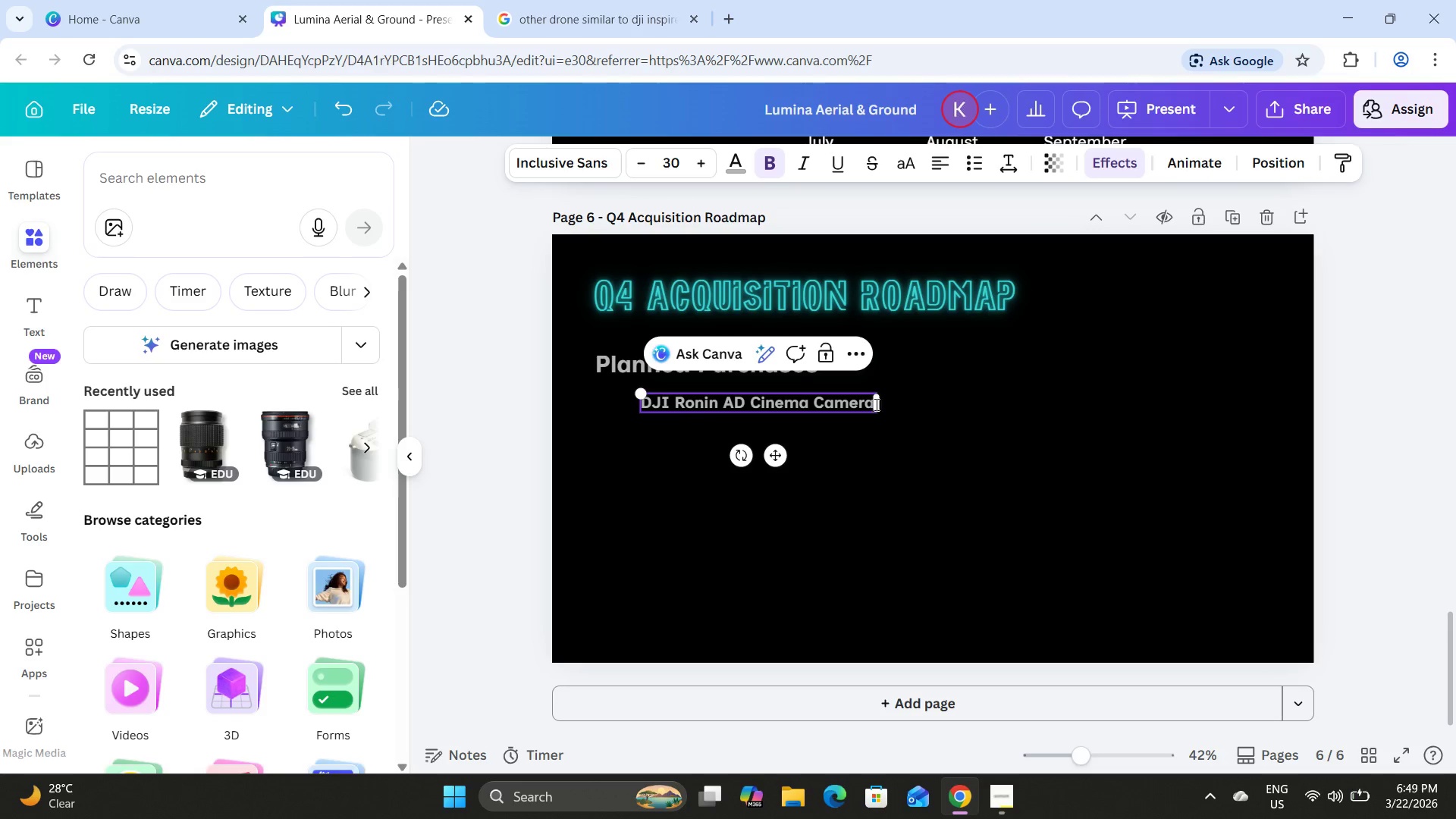 
left_click_drag(start_coordinate=[877, 404], to_coordinate=[892, 406])
 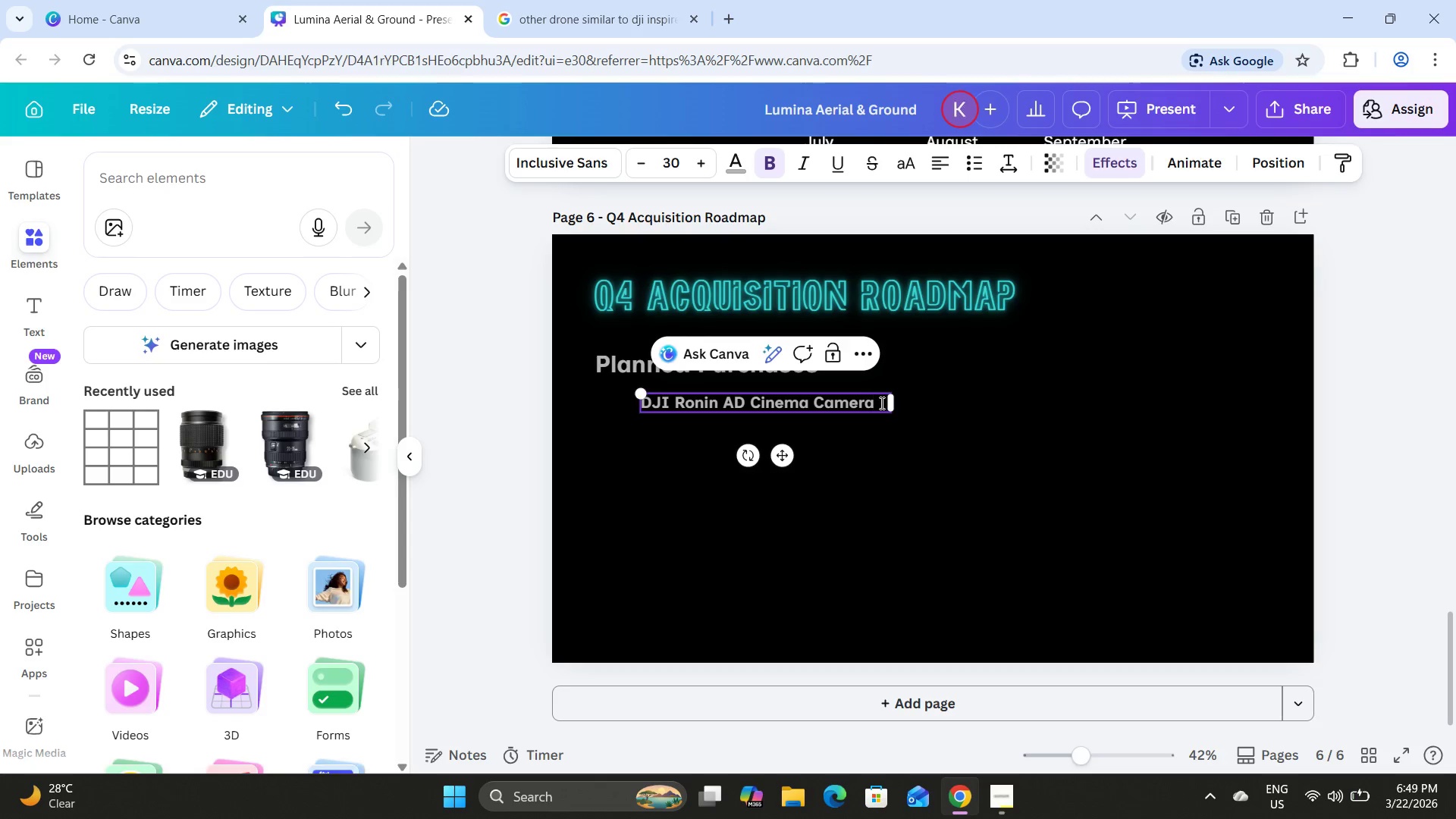 
left_click([880, 402])
 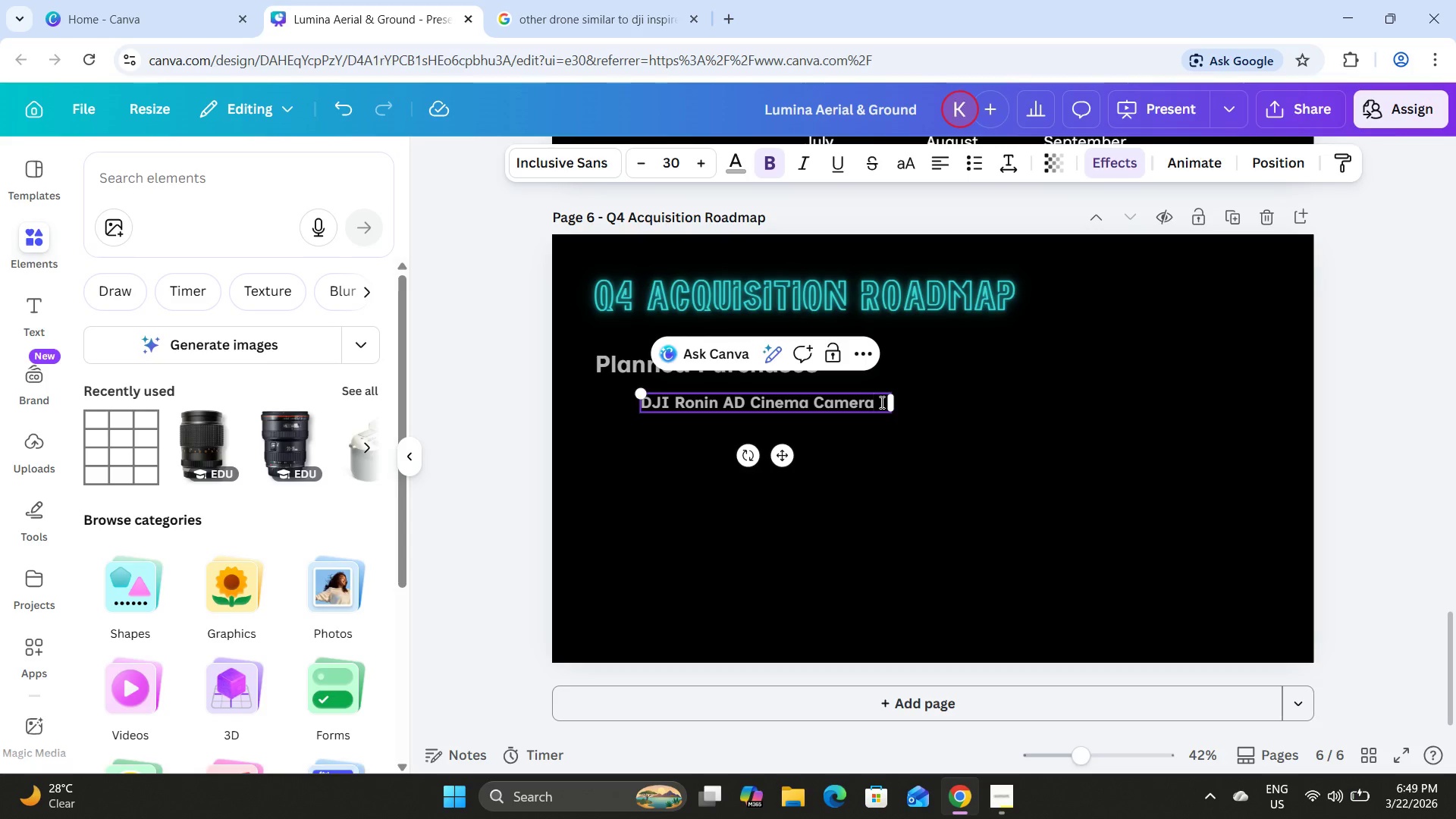 
key(Enter)
 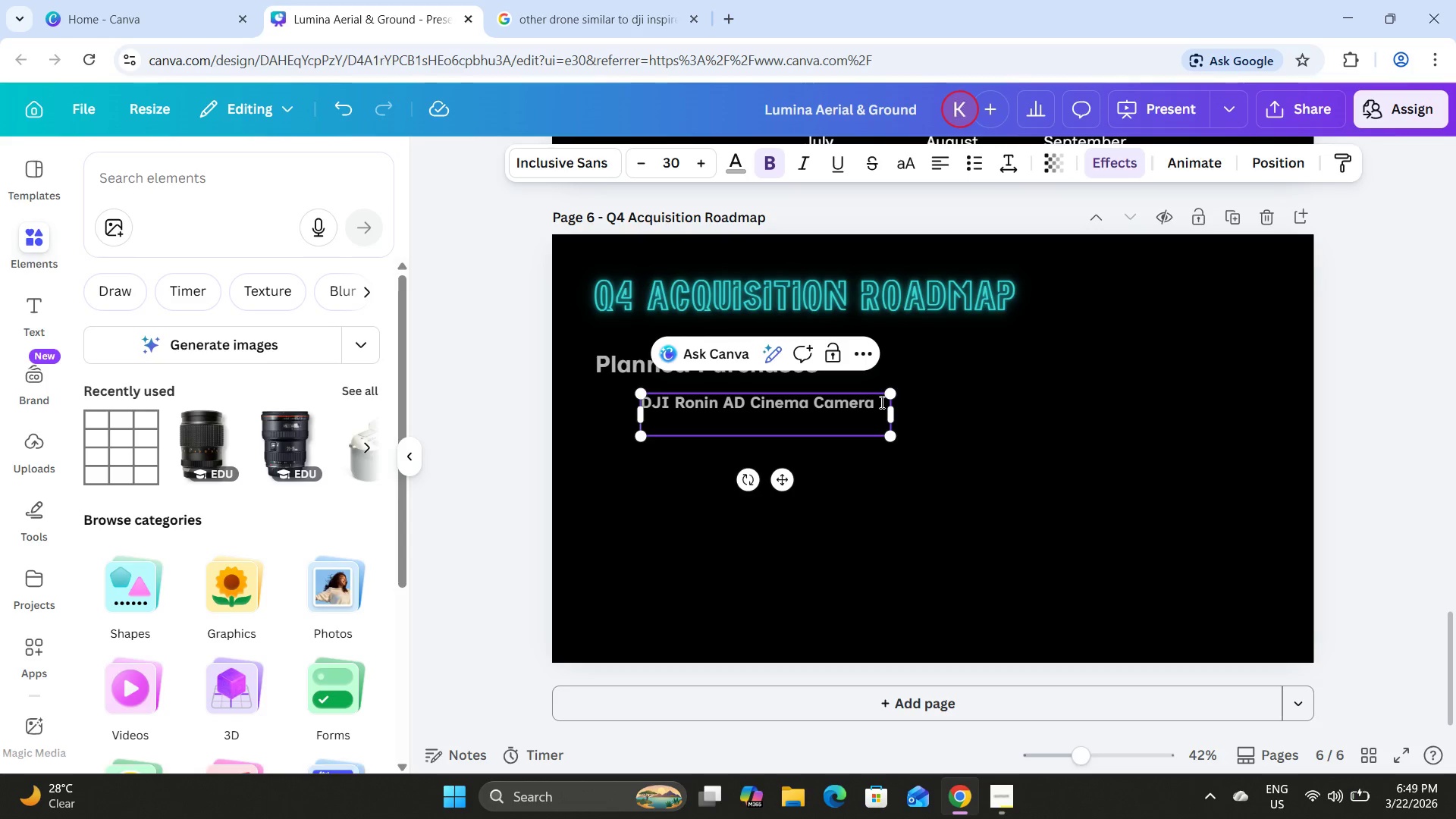 
key(Control+V)
 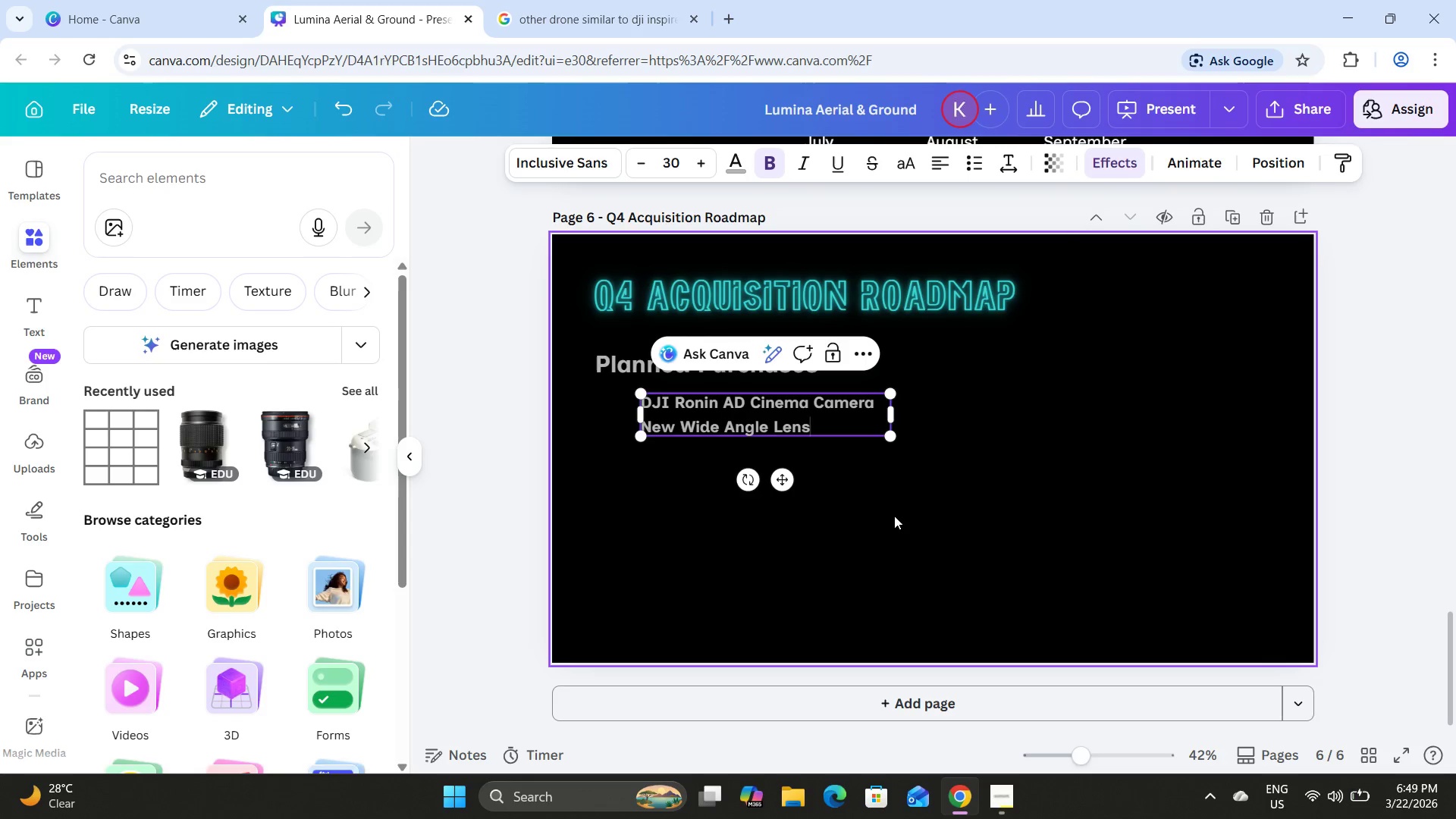 
left_click([893, 519])
 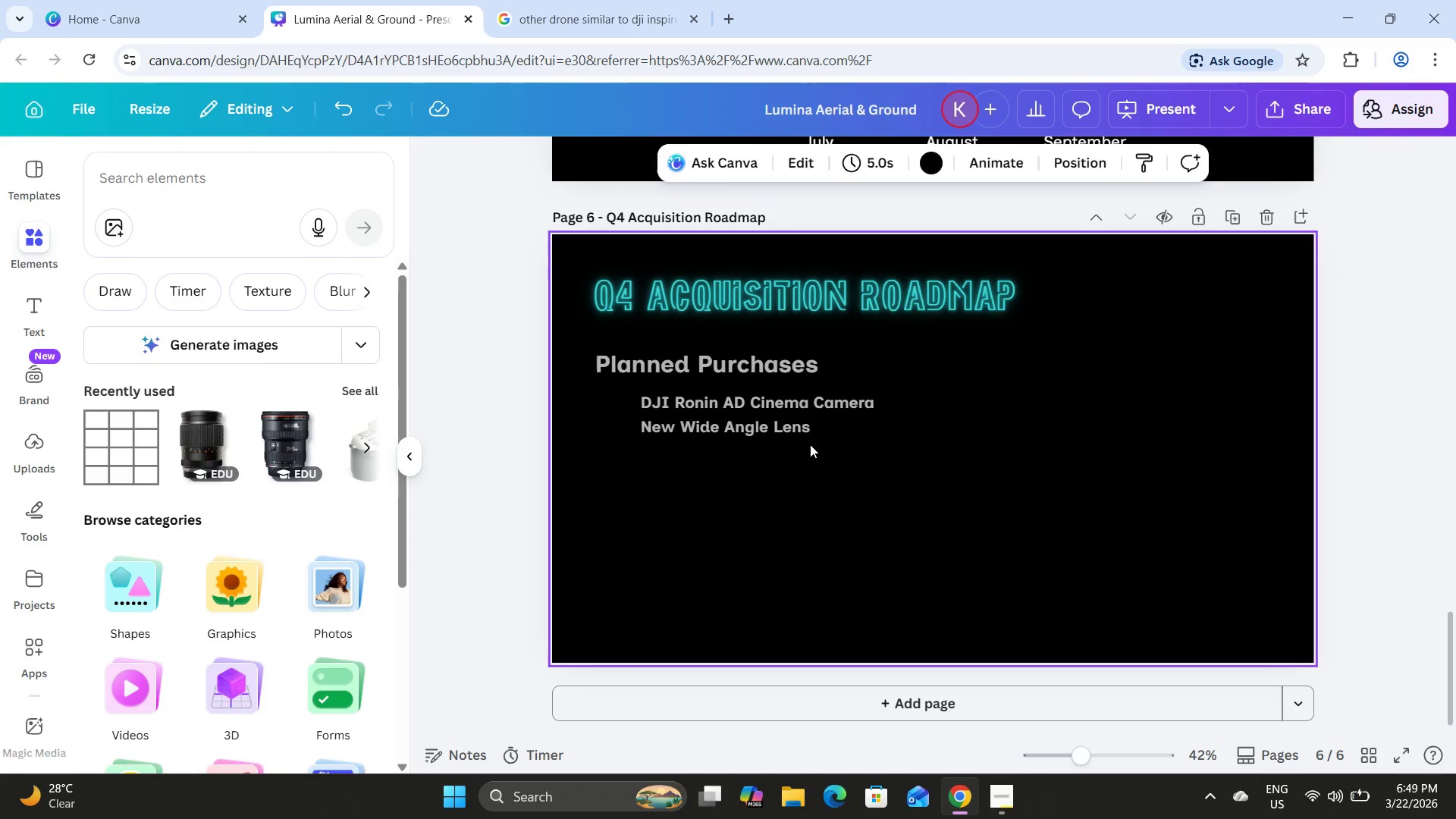 
left_click([807, 426])
 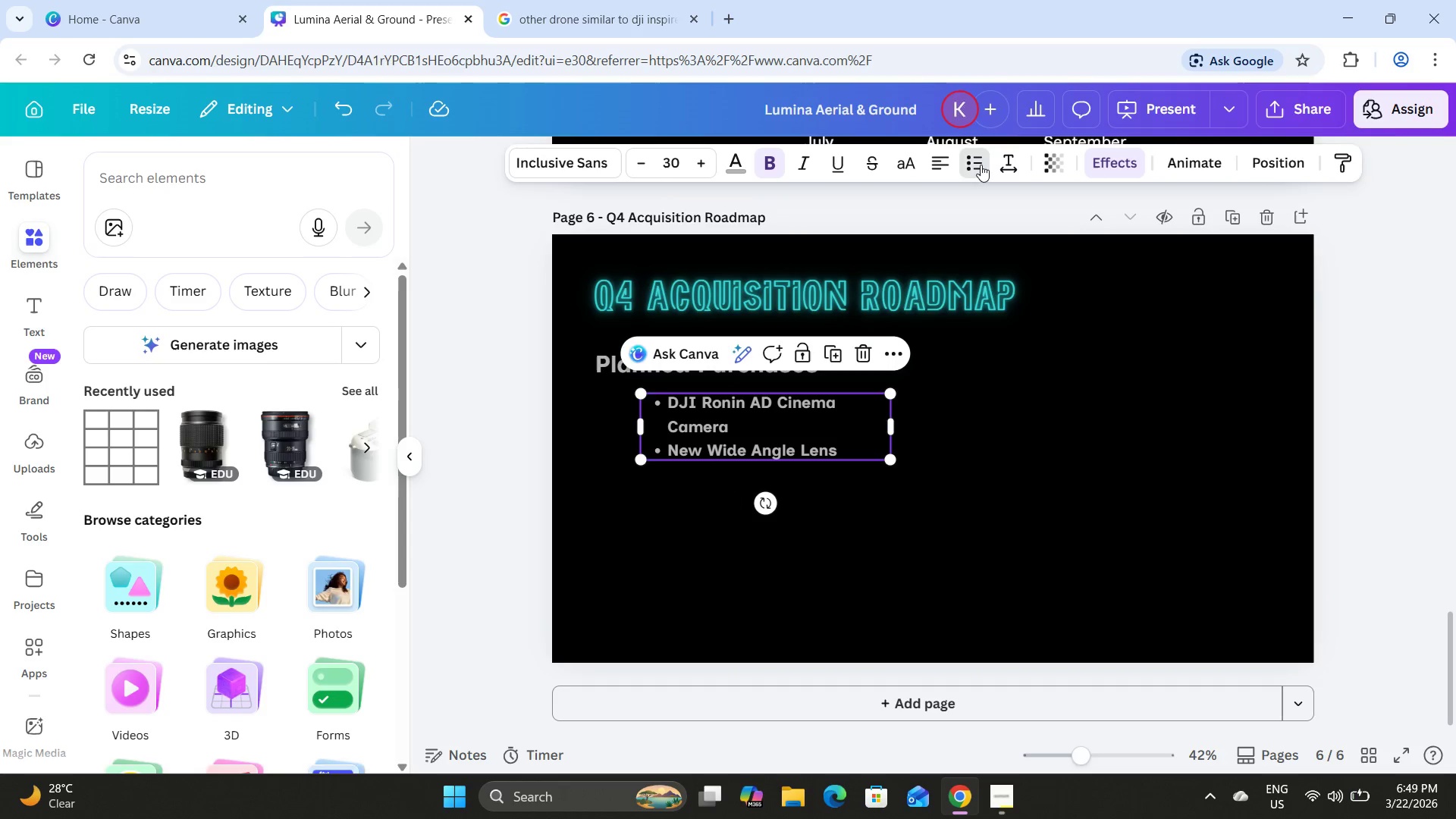 
left_click([981, 165])
 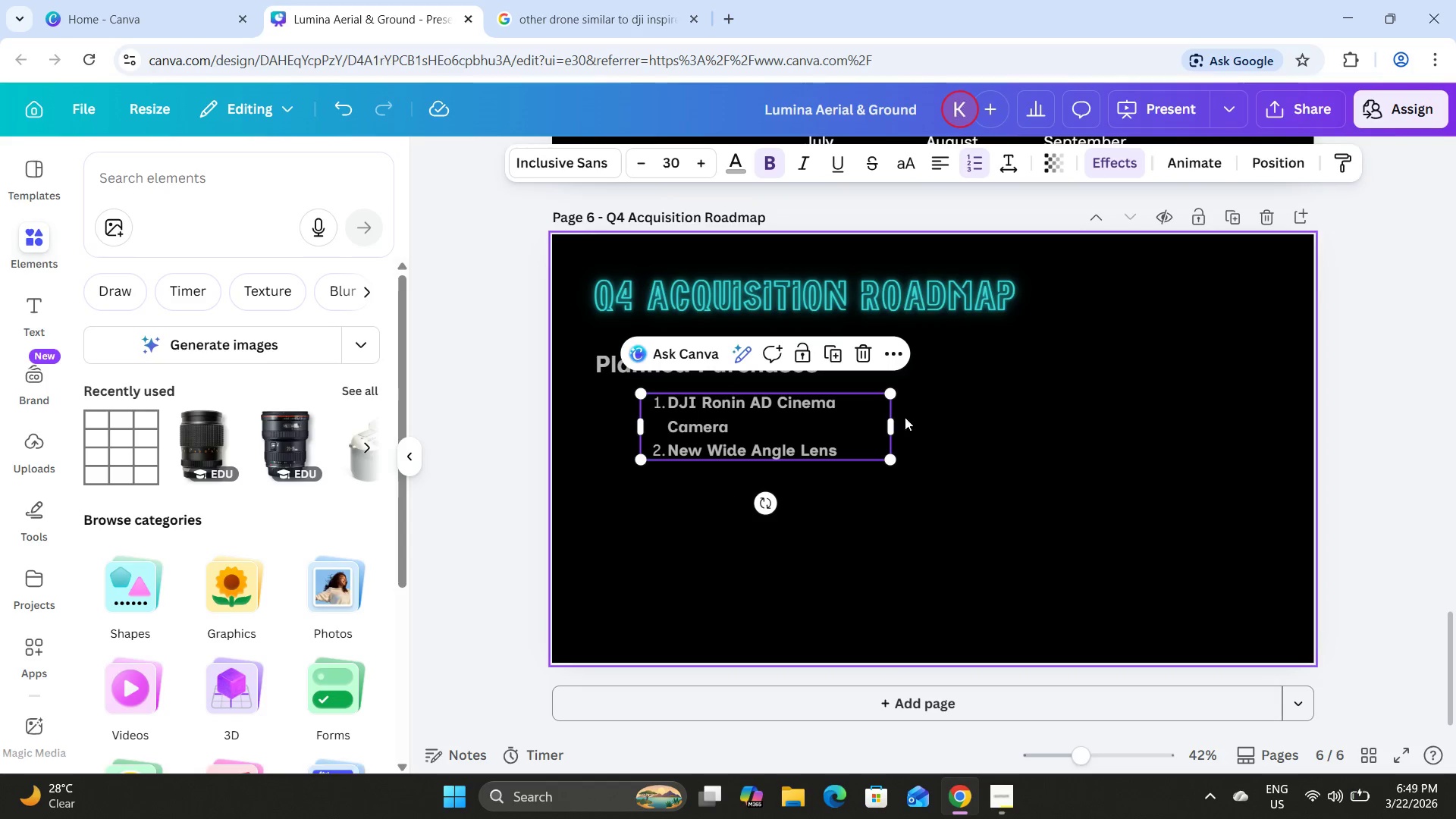 
left_click_drag(start_coordinate=[890, 425], to_coordinate=[909, 427])
 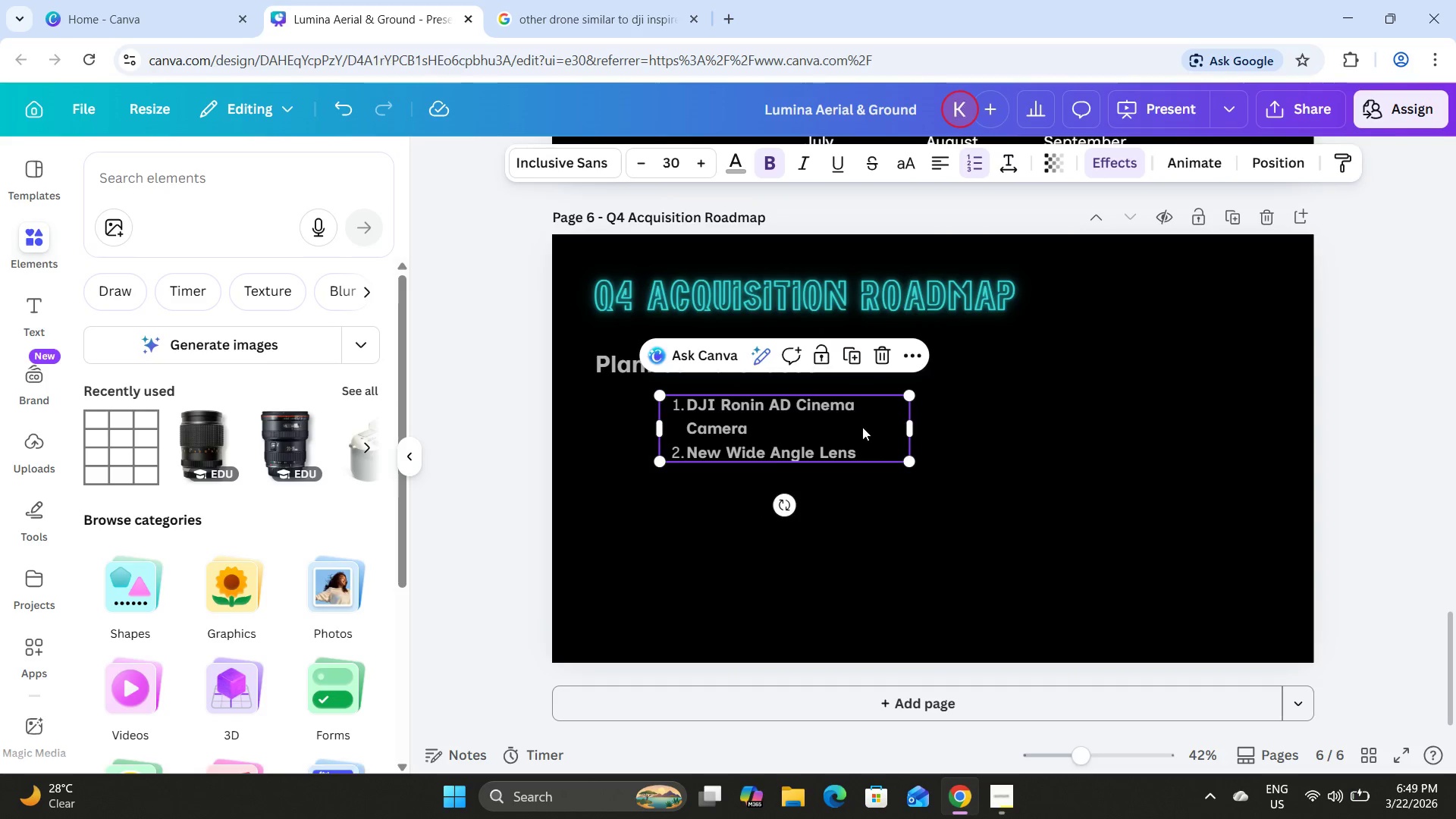 
left_click_drag(start_coordinate=[863, 427], to_coordinate=[843, 425])
 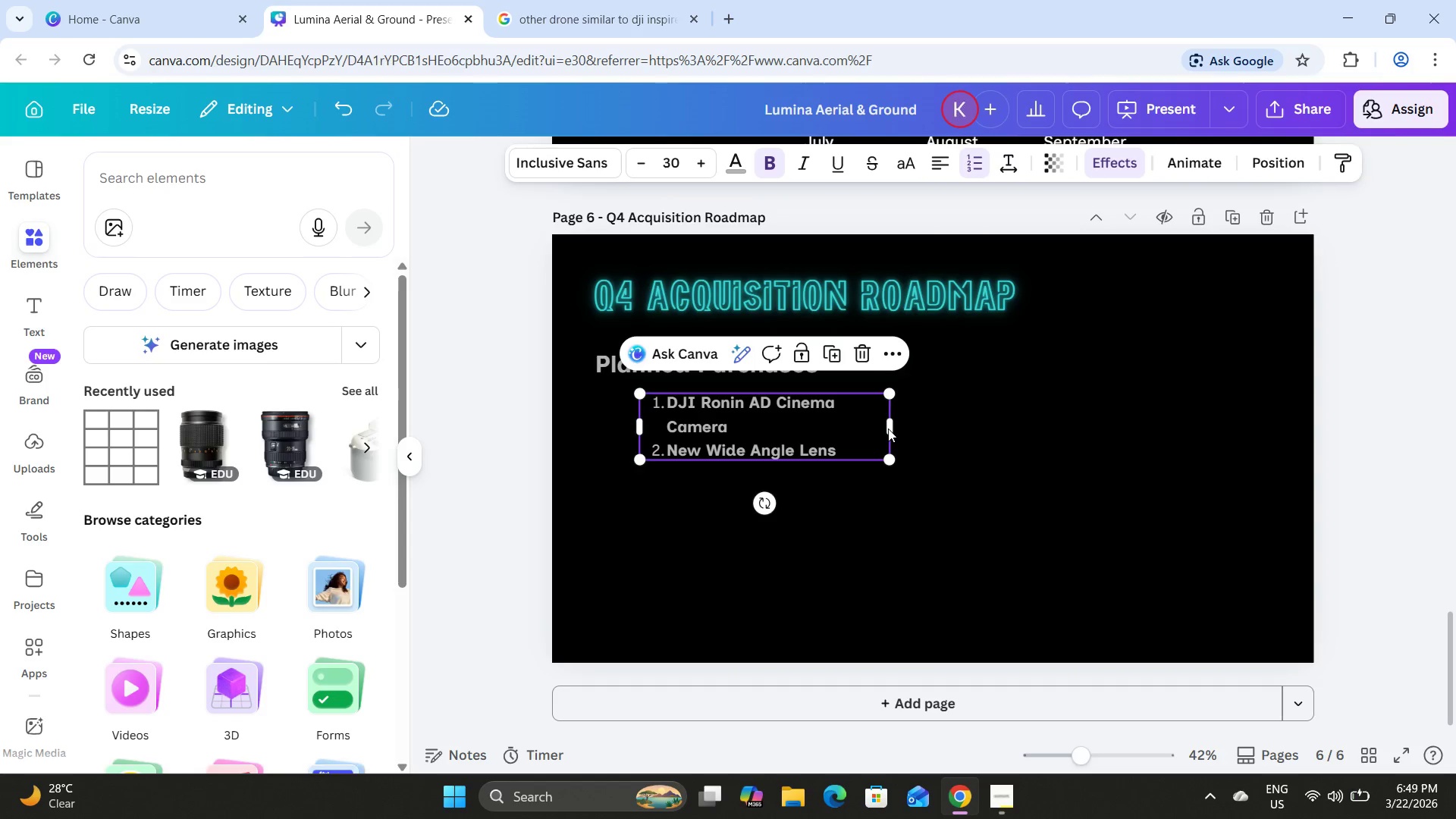 
left_click_drag(start_coordinate=[888, 428], to_coordinate=[893, 428])
 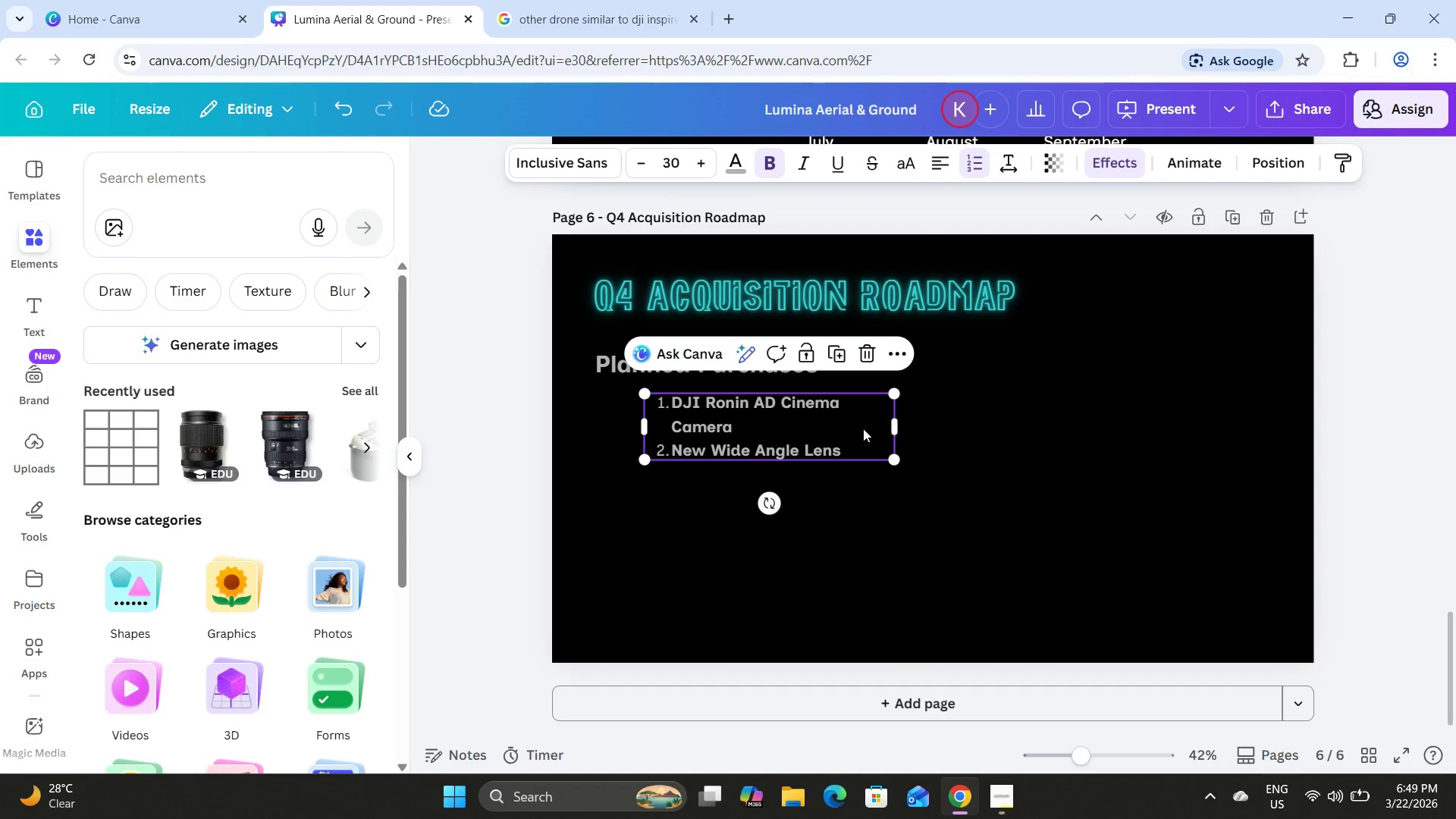 
left_click_drag(start_coordinate=[864, 428], to_coordinate=[858, 428])
 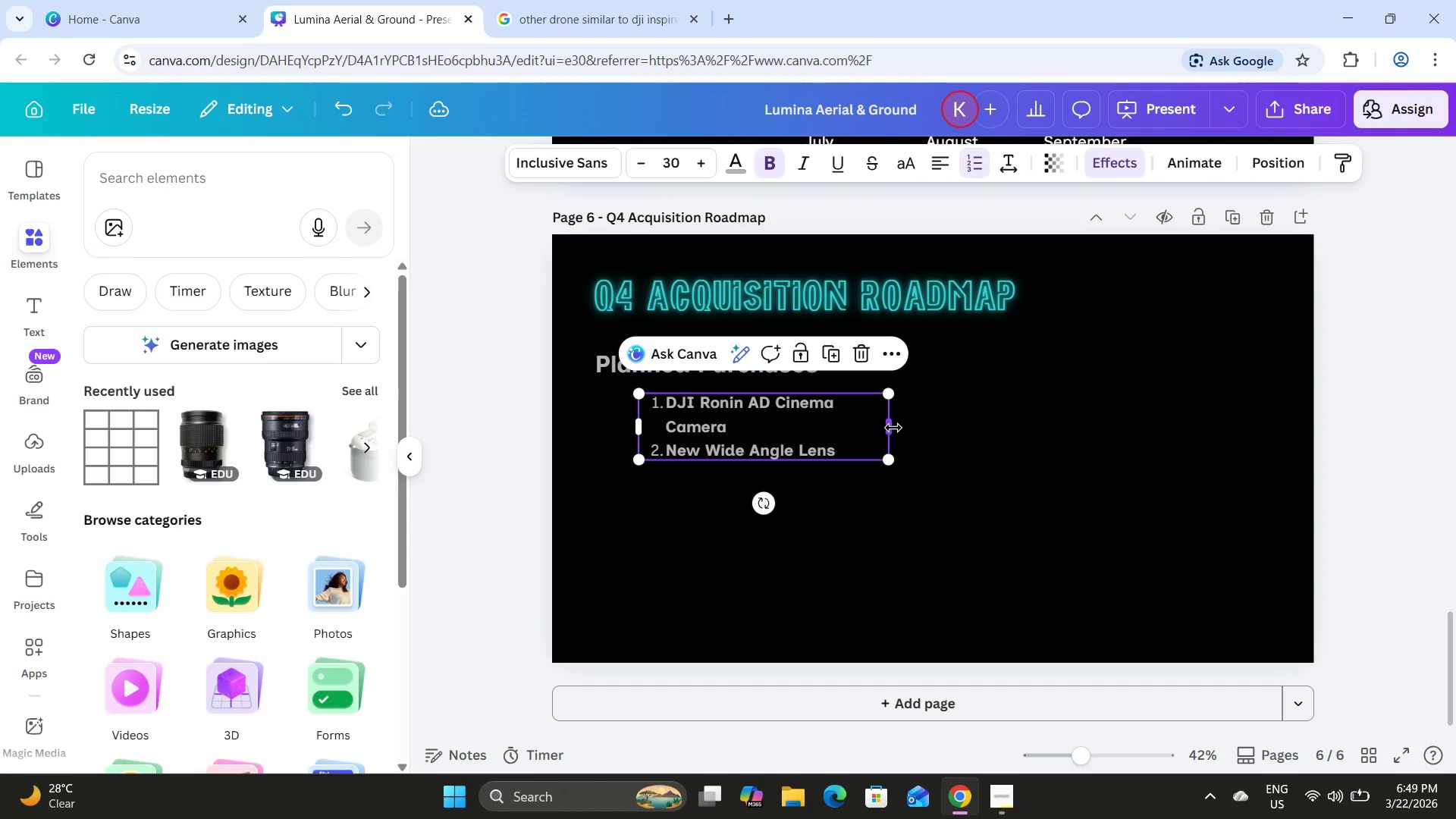 
left_click_drag(start_coordinate=[893, 428], to_coordinate=[910, 426])
 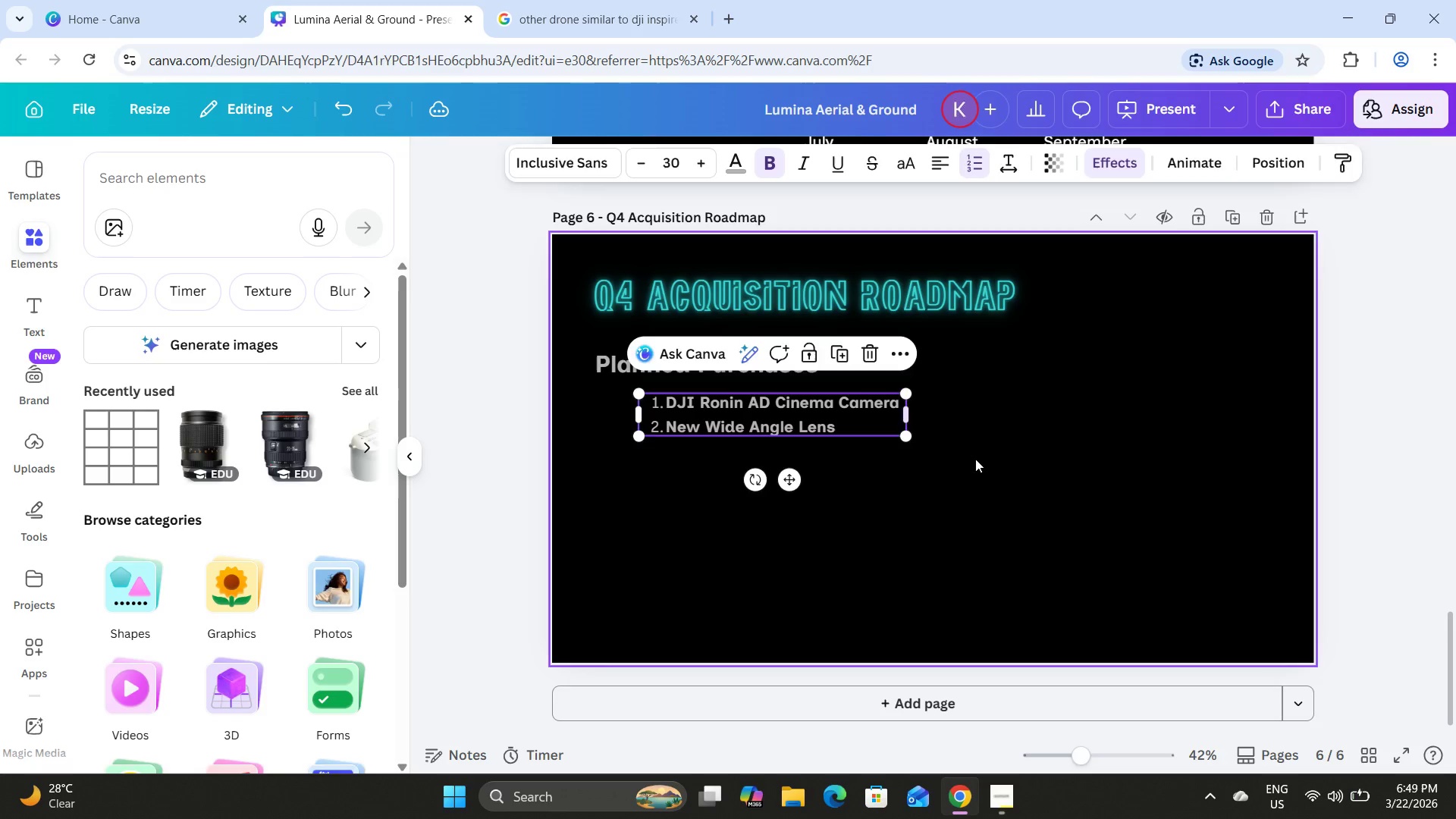 
left_click([975, 459])
 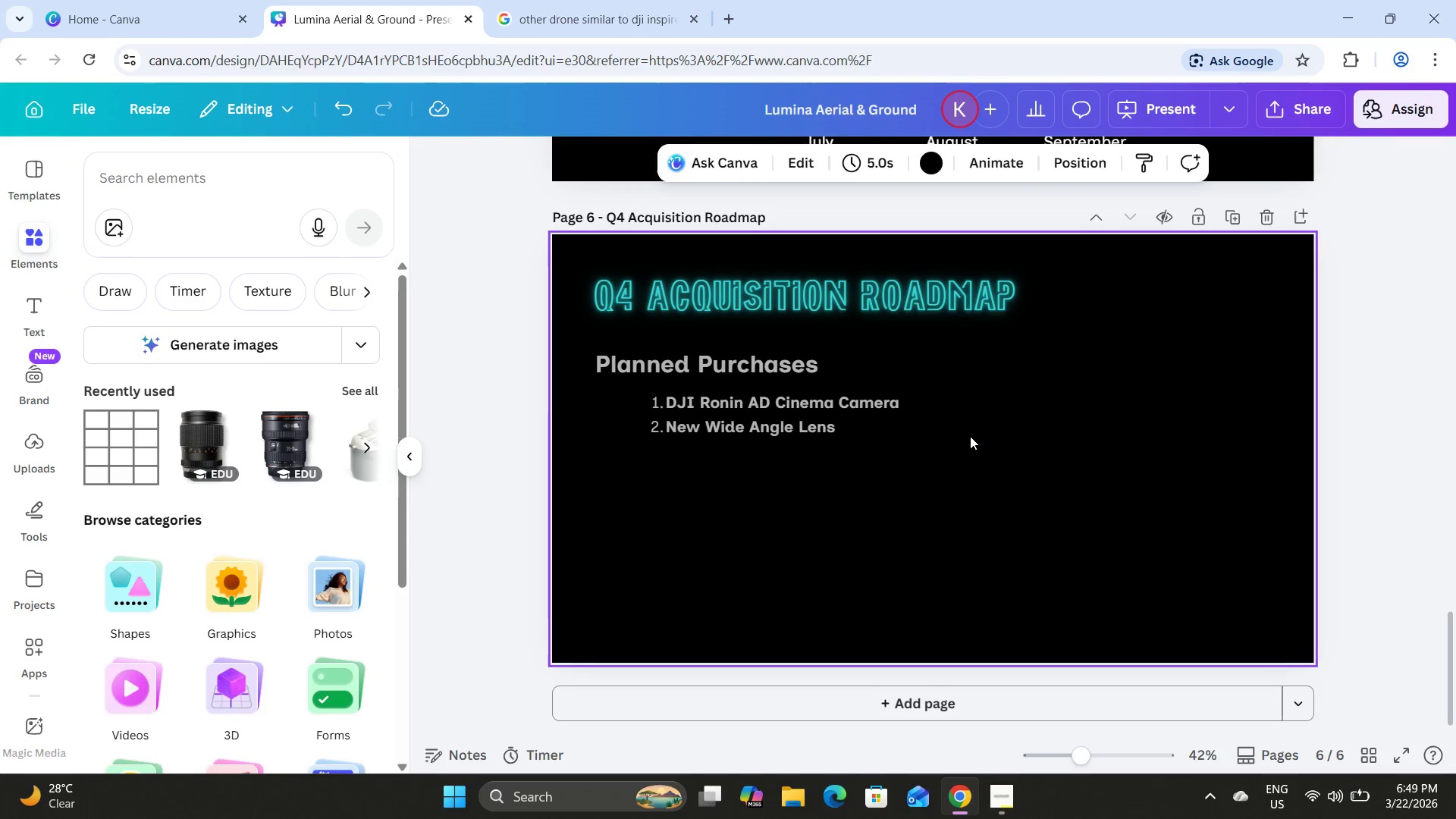 
scroll: coordinate [970, 436], scroll_direction: up, amount: 1.0
 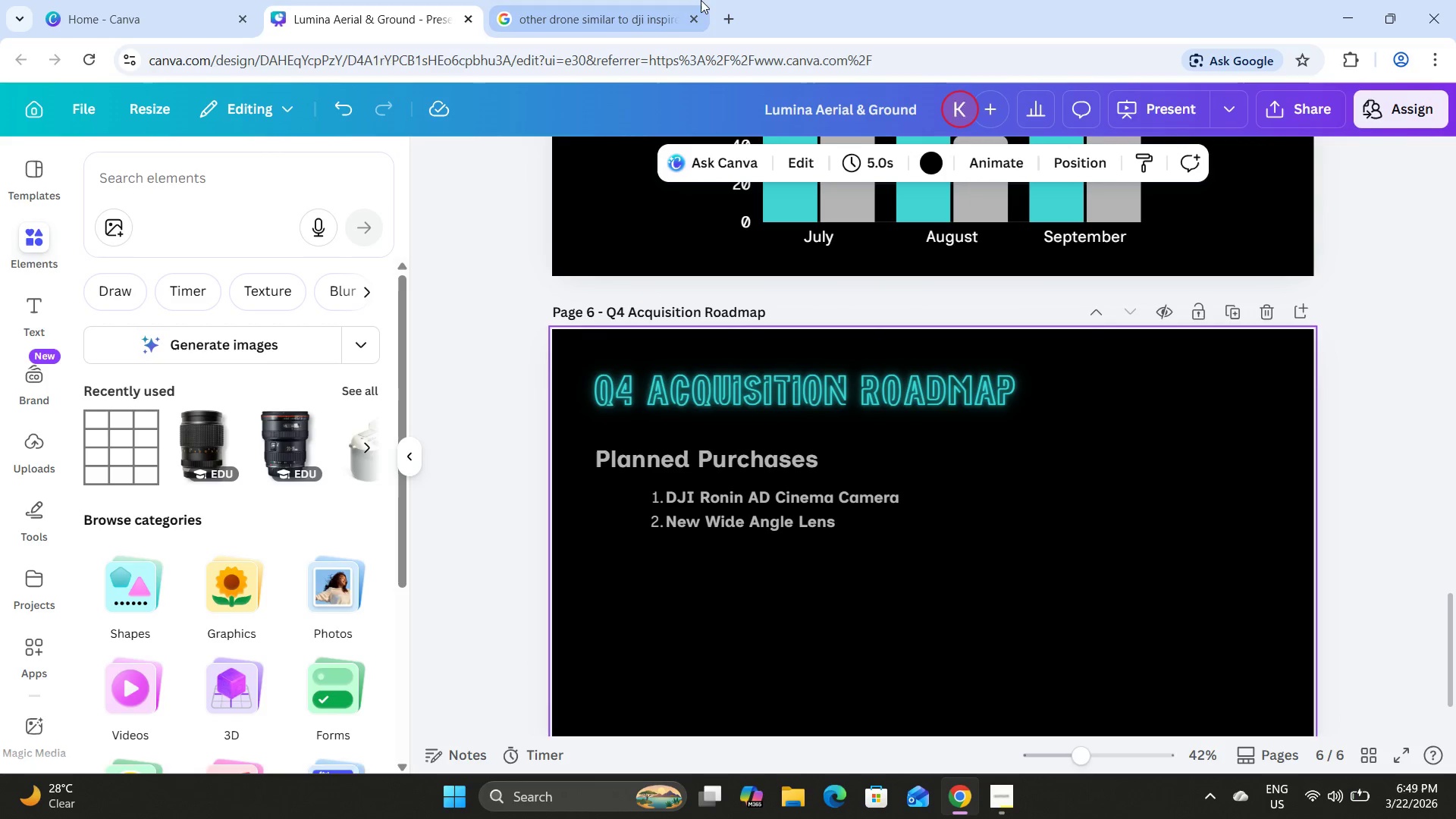 
left_click([627, 0])
 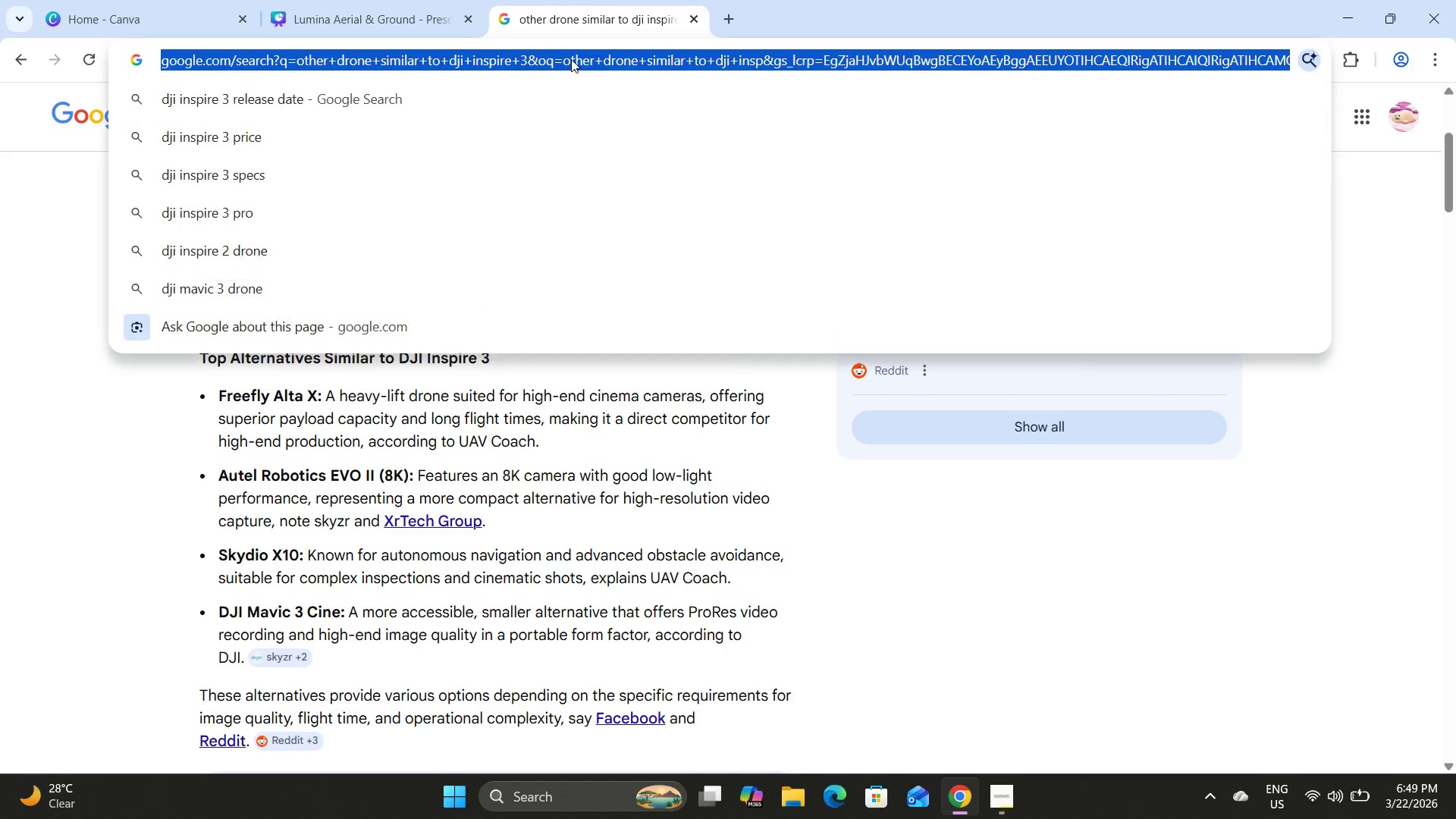 
type(DJI Ronin AD )
 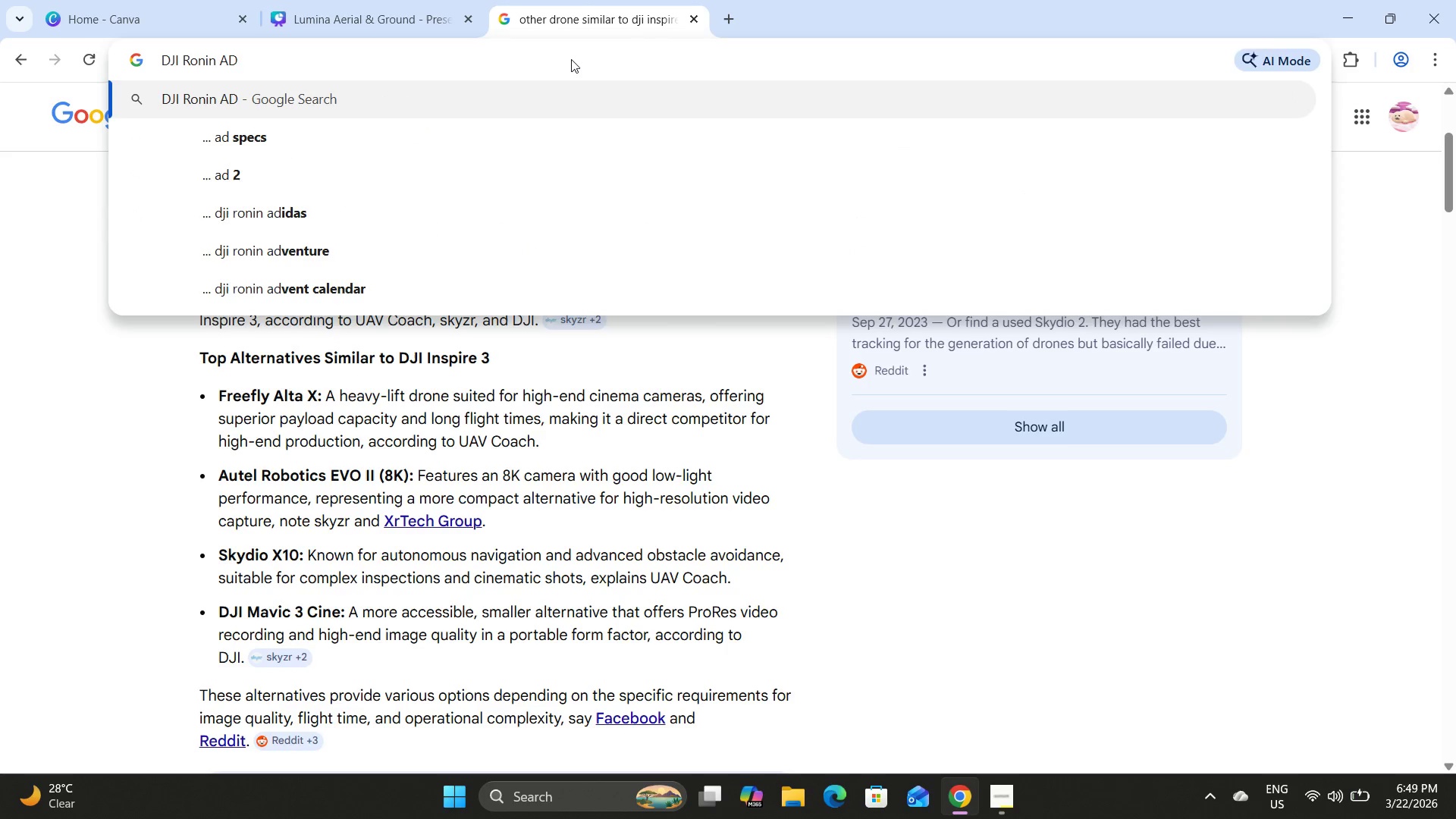 
left_click([1010, 801])